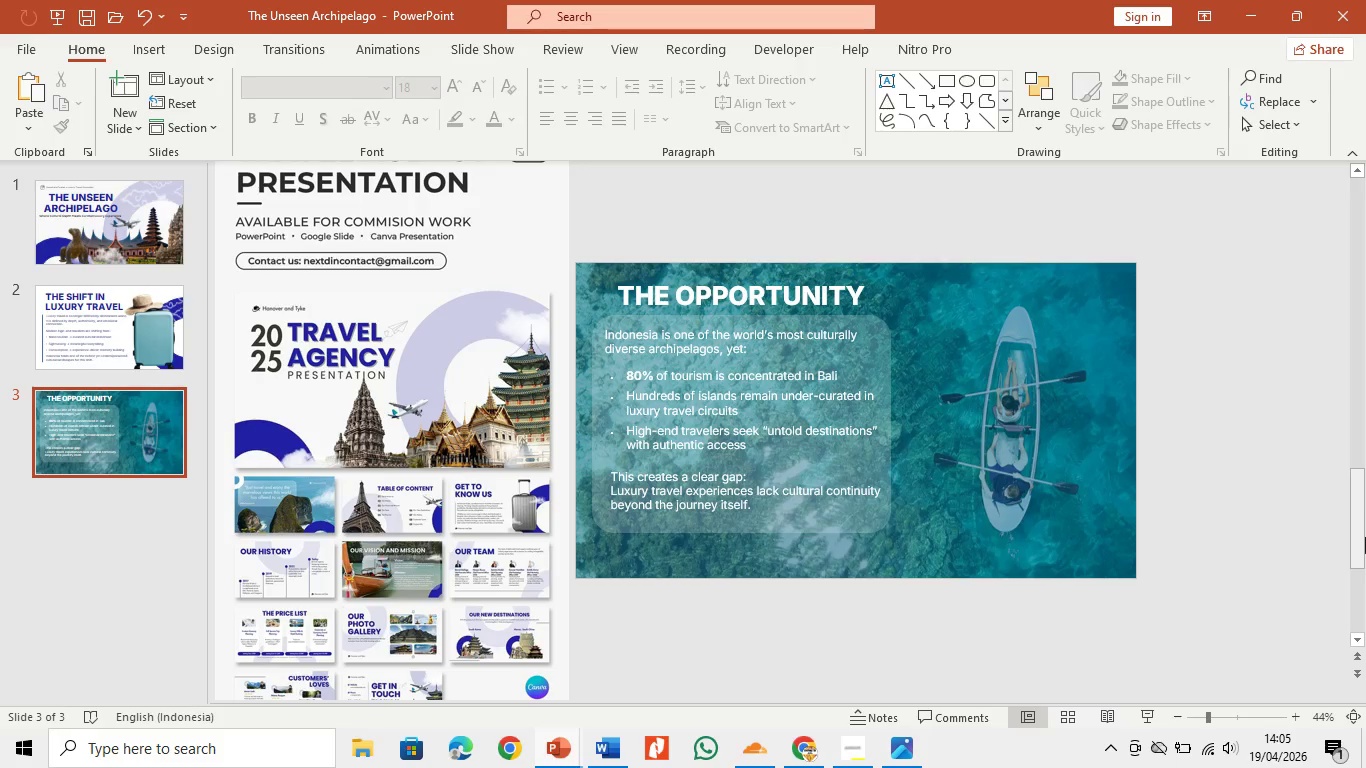 
wait(32.64)
 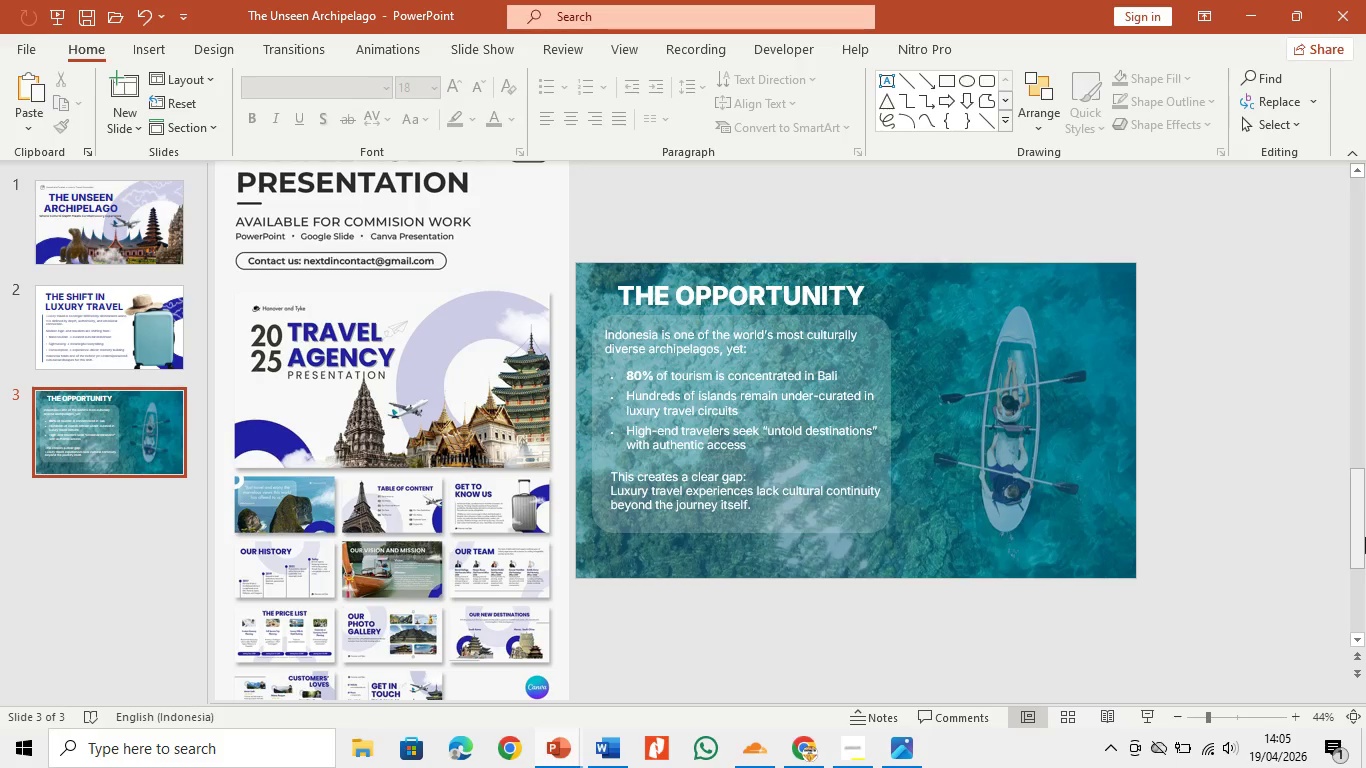 
left_click([618, 741])
 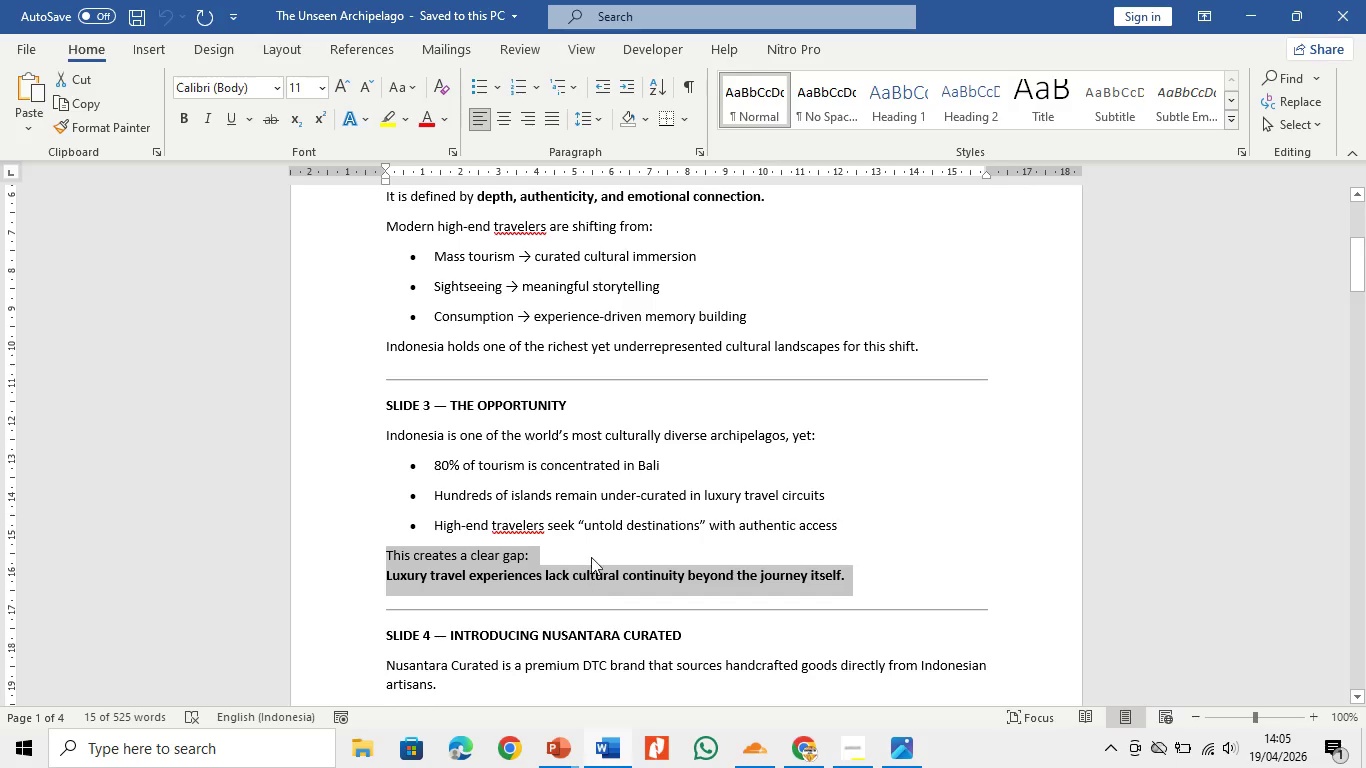 
scroll: coordinate [587, 567], scroll_direction: down, amount: 5.0
 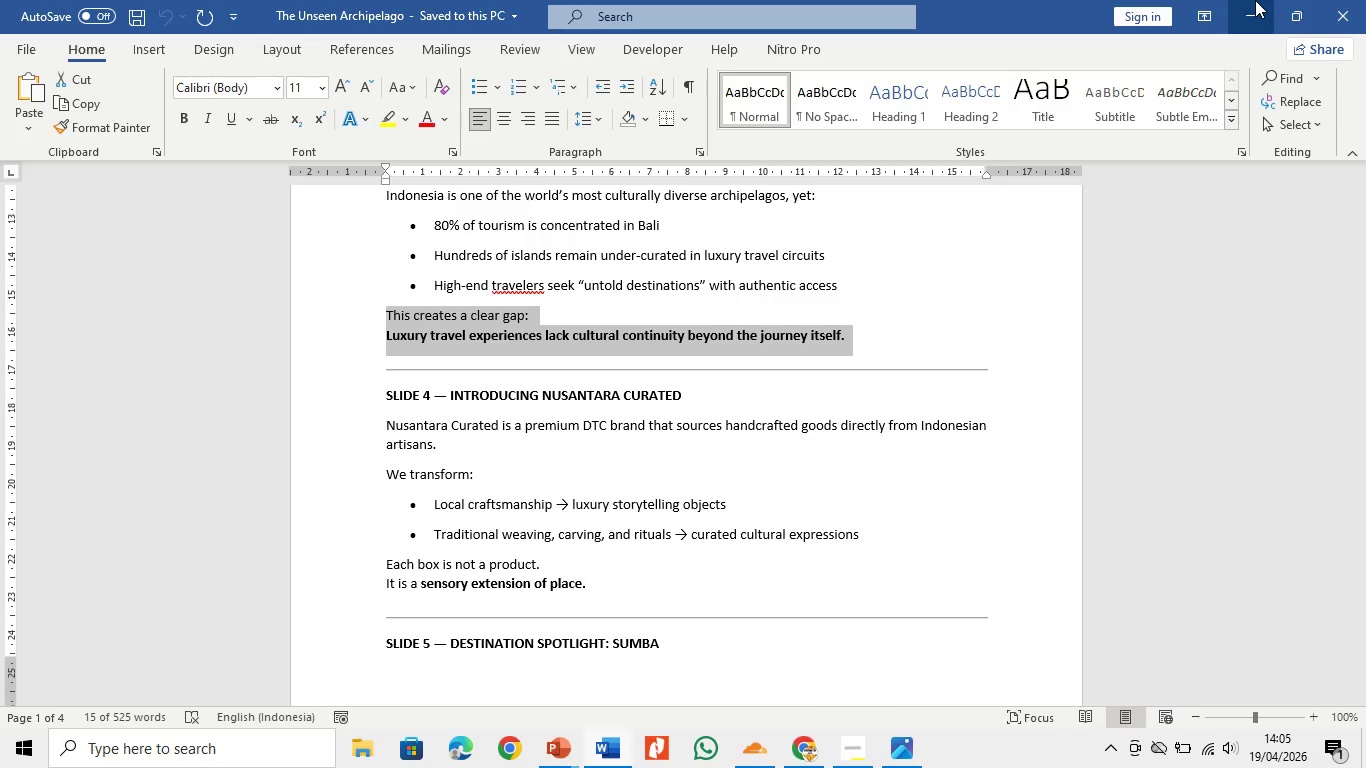 
left_click([1255, 0])
 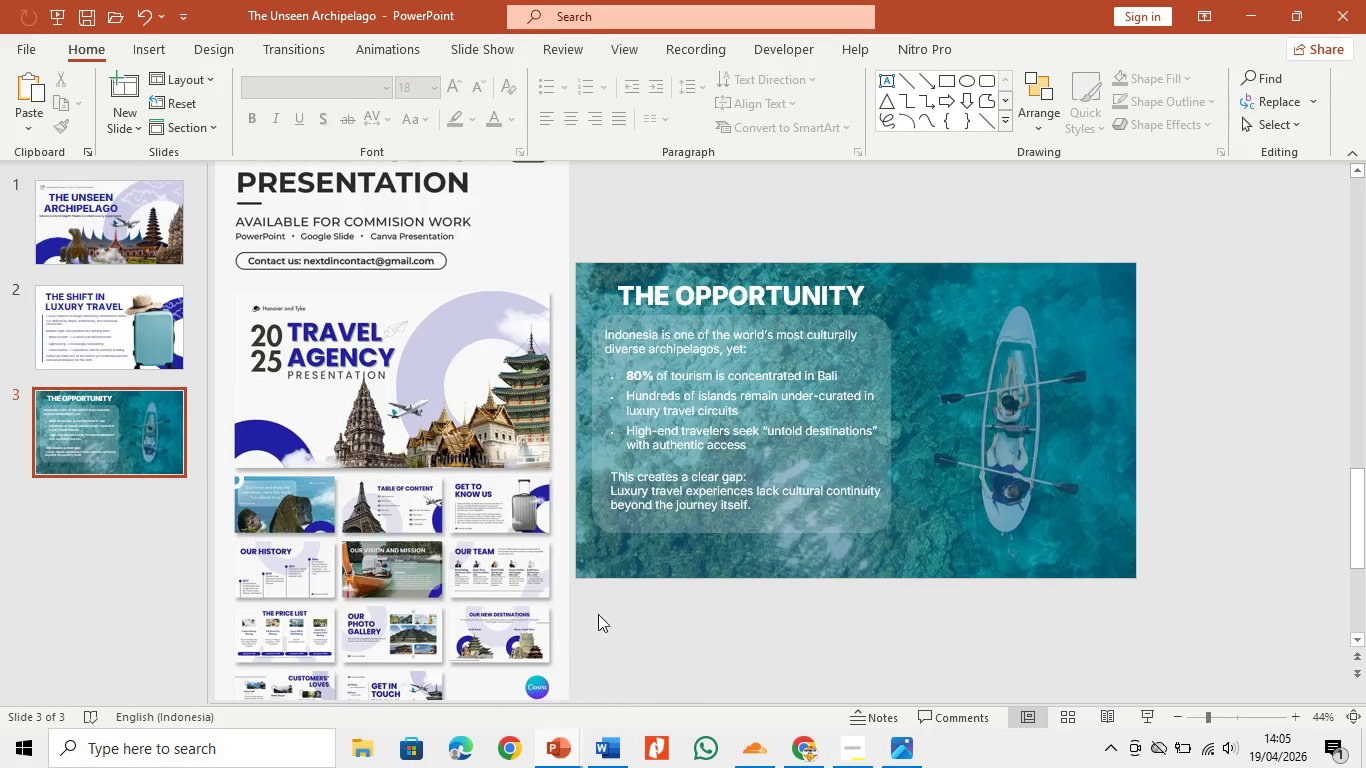 
scroll: coordinate [613, 646], scroll_direction: down, amount: 2.0
 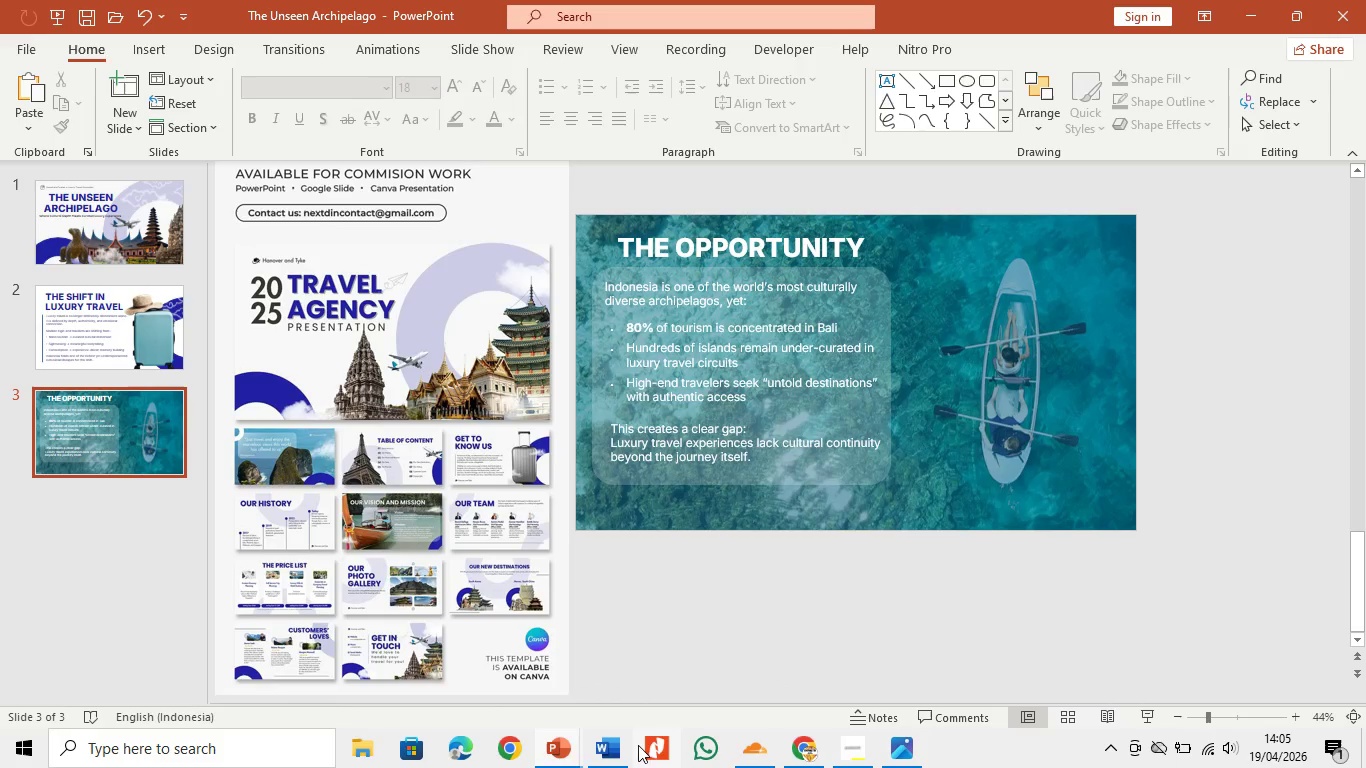 
left_click([611, 750])
 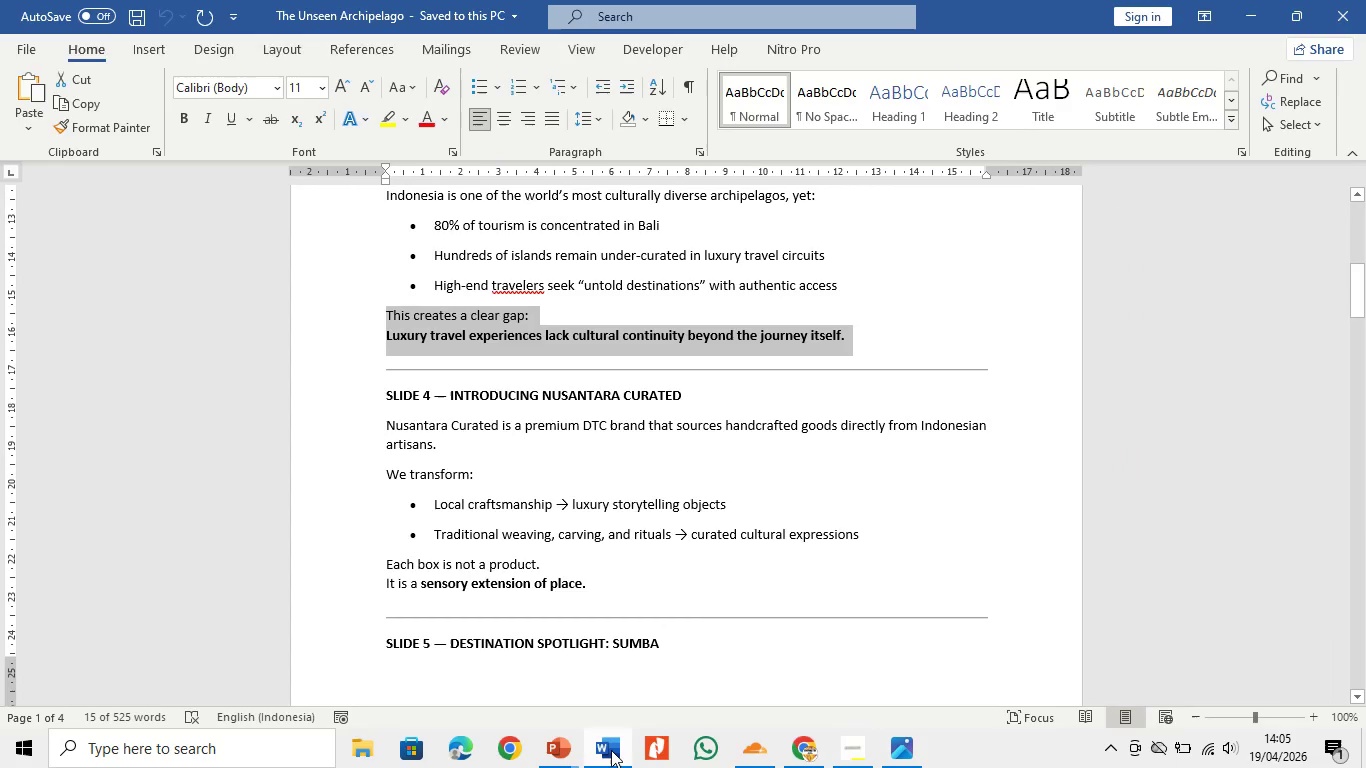 
left_click([611, 750])
 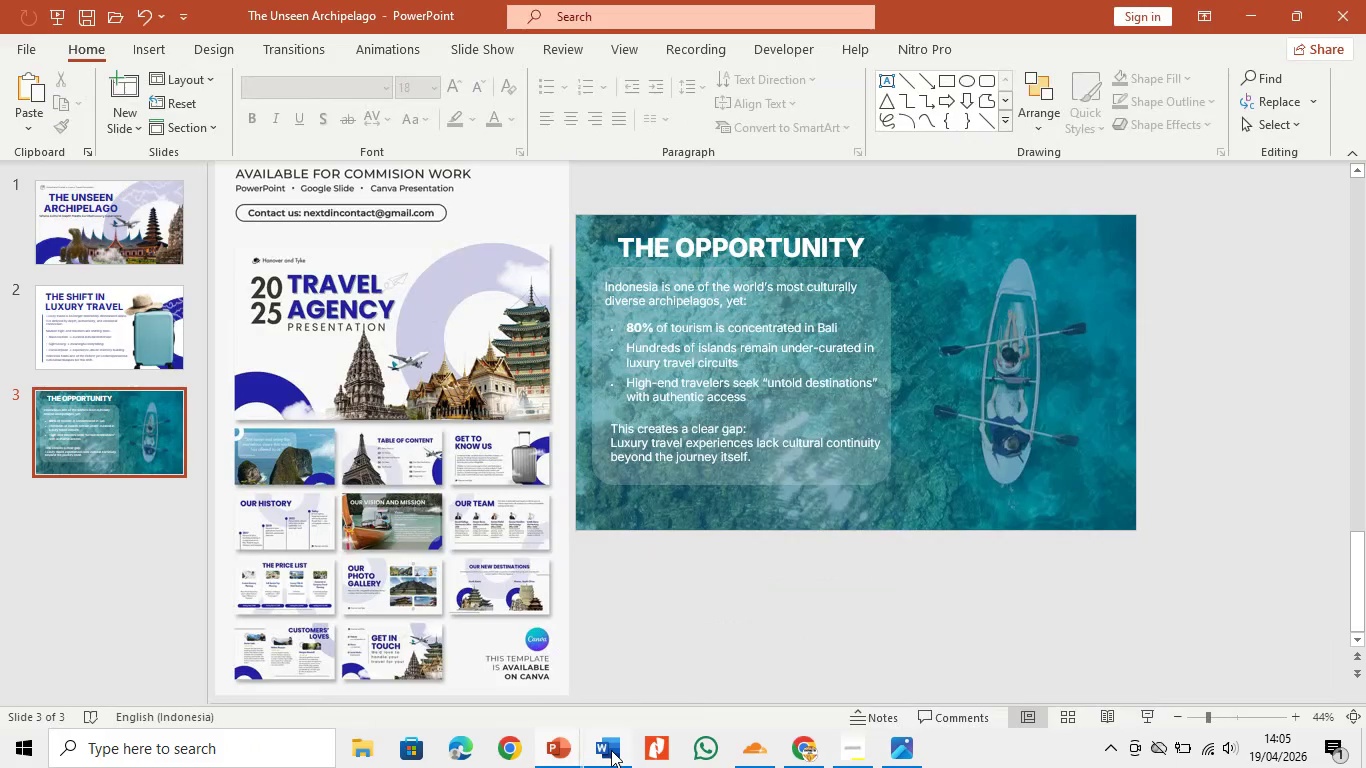 
wait(9.17)
 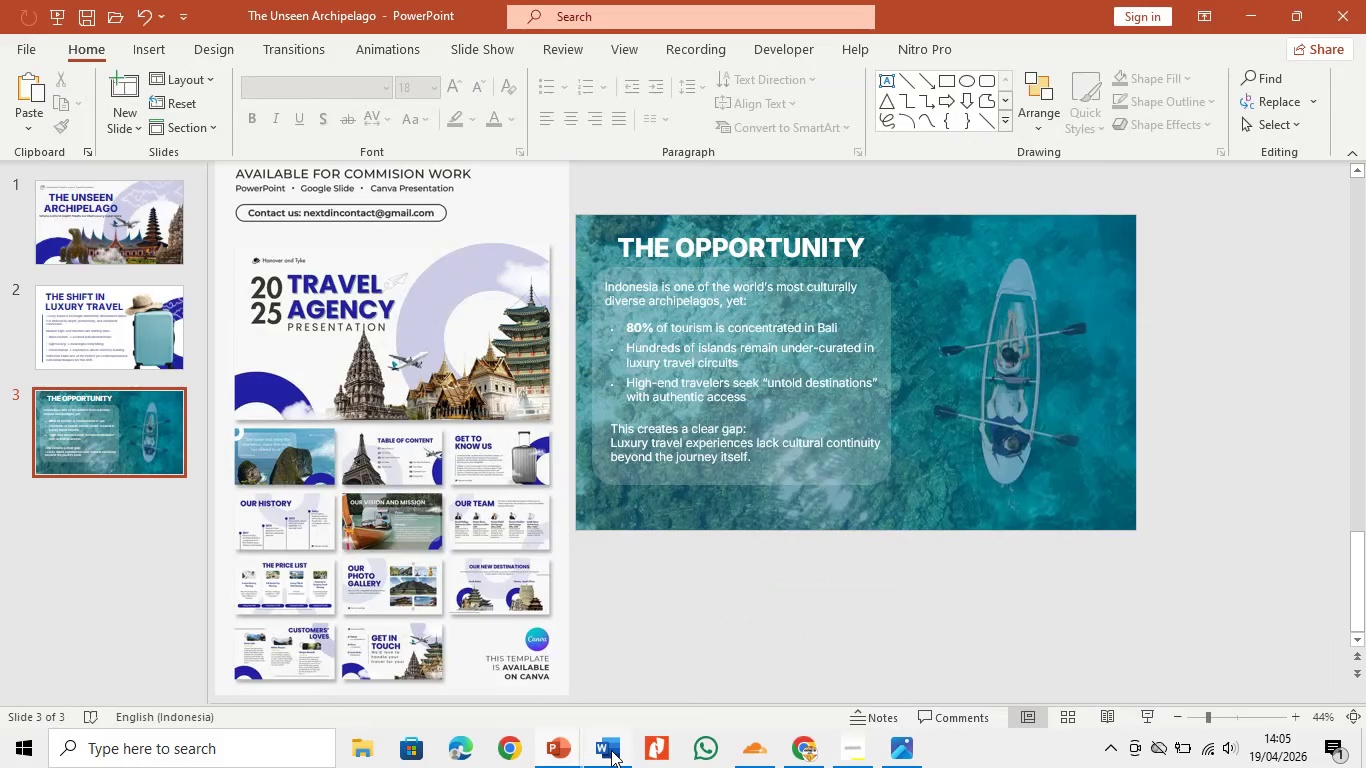 
left_click([611, 750])
 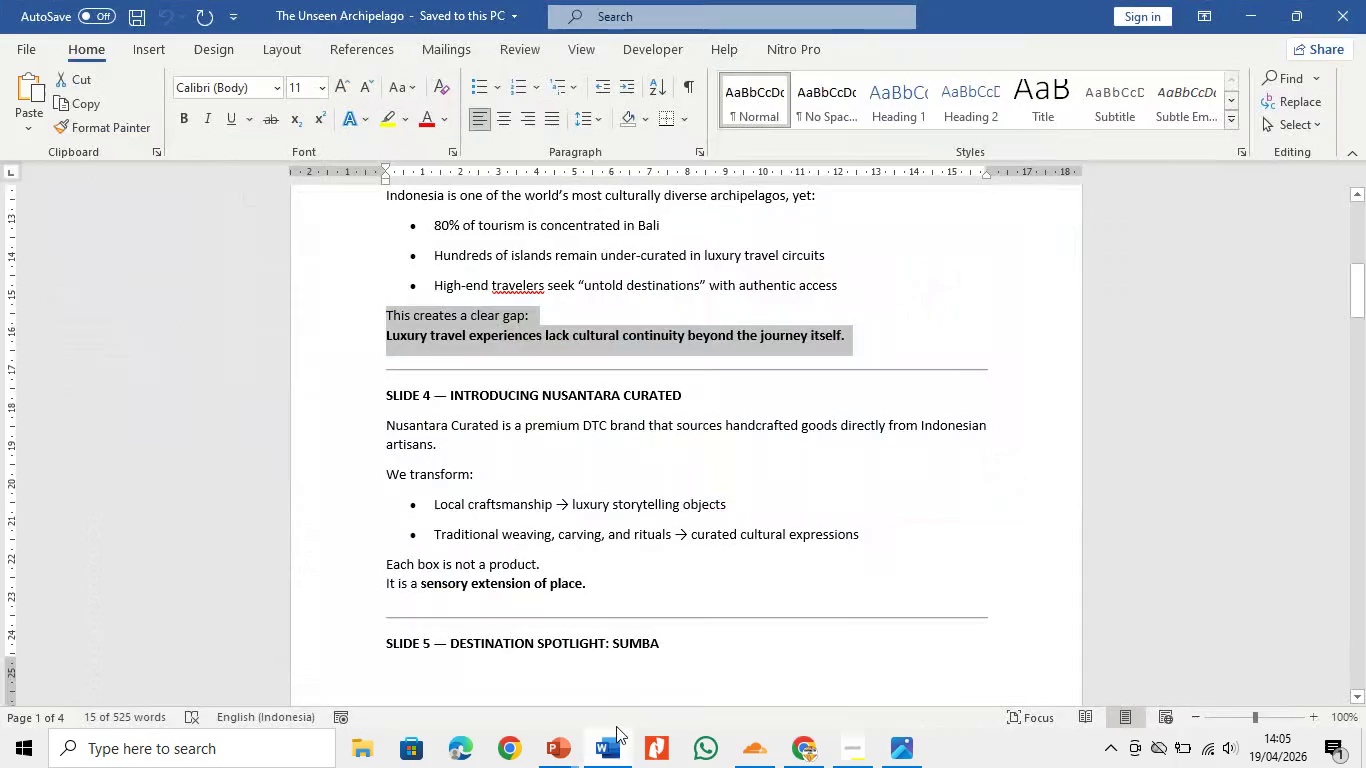 
scroll: coordinate [627, 636], scroll_direction: down, amount: 50.0
 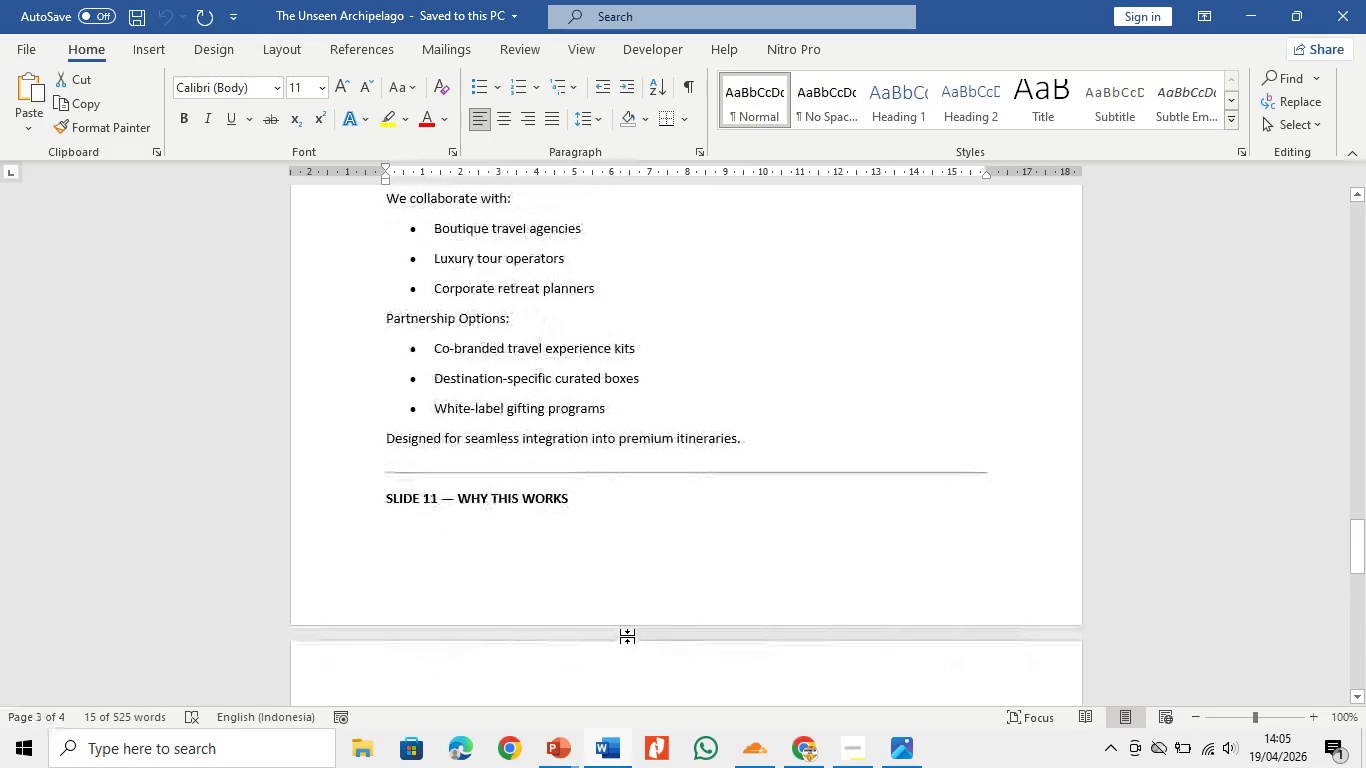 
scroll: coordinate [627, 636], scroll_direction: up, amount: 36.0
 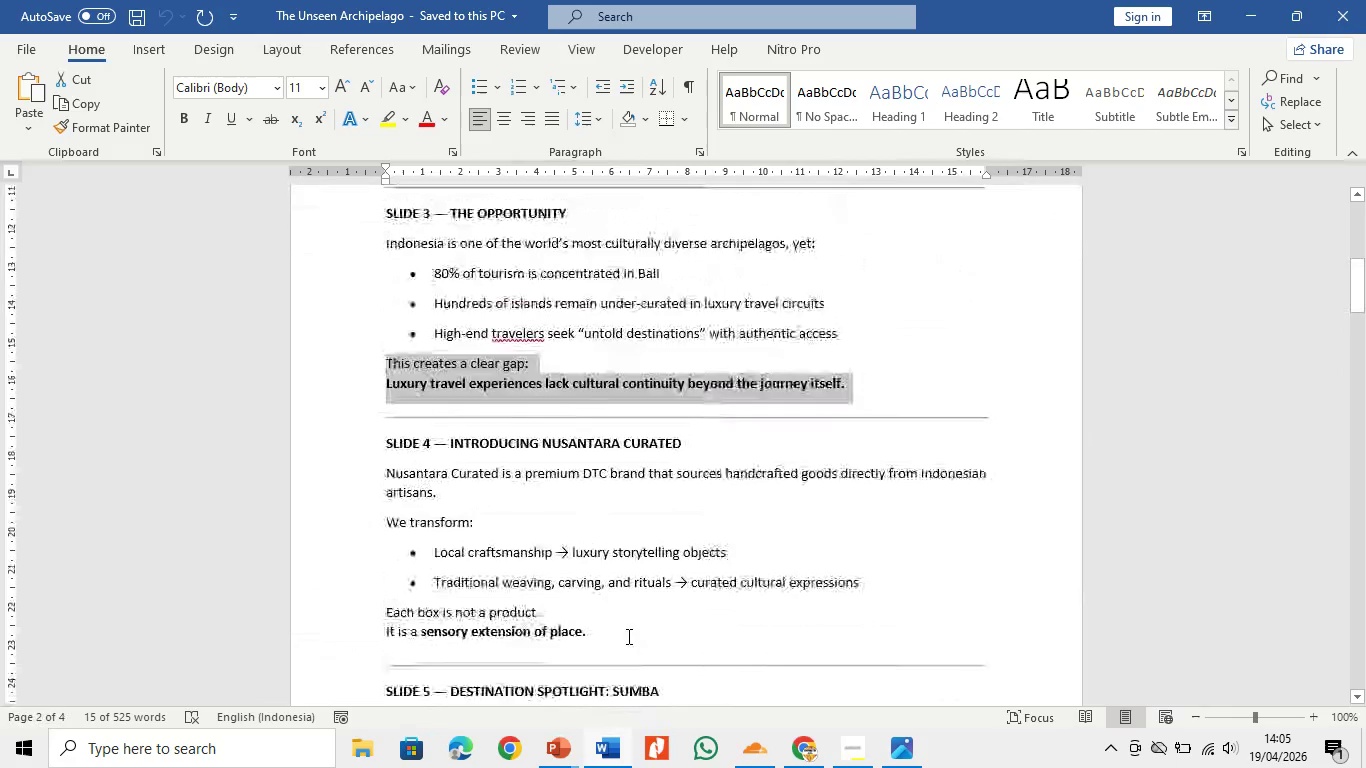 
left_click([524, 446])
 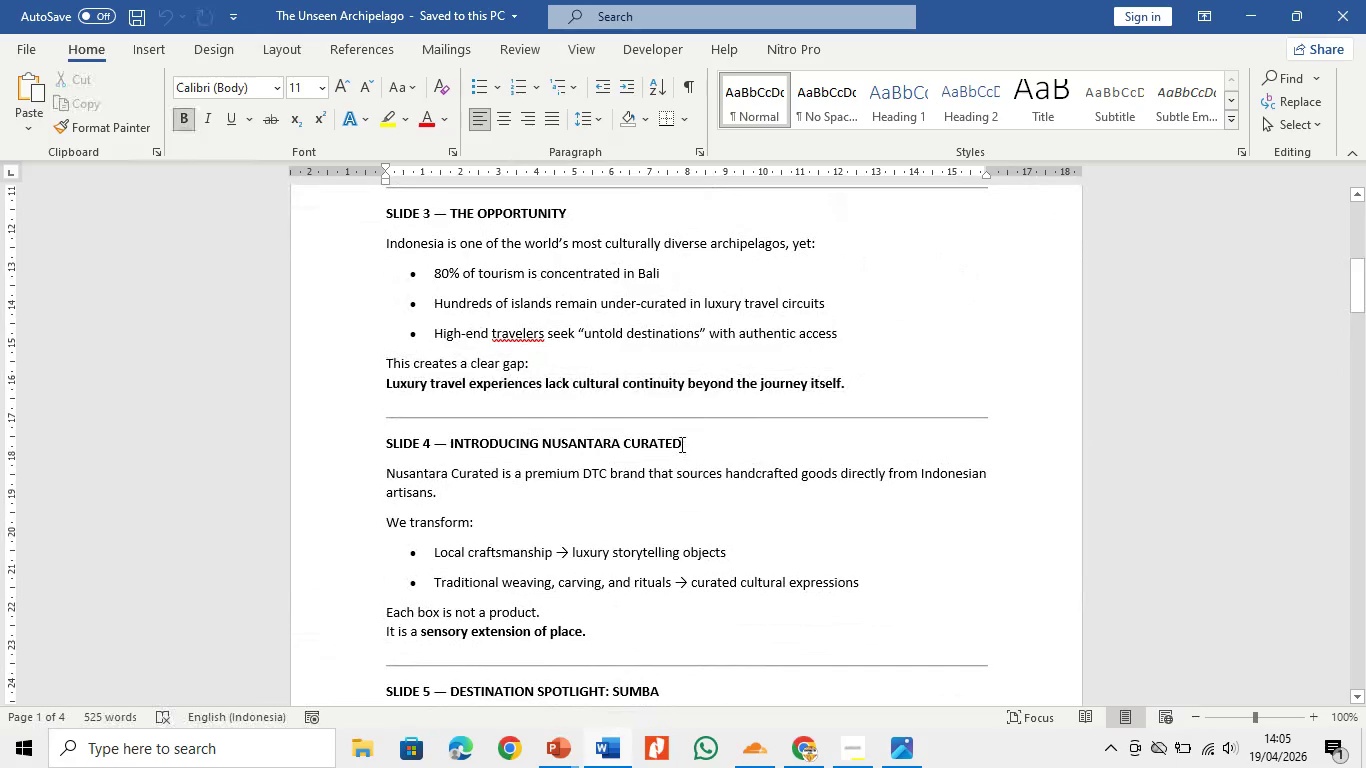 
left_click_drag(start_coordinate=[680, 444], to_coordinate=[478, 442])
 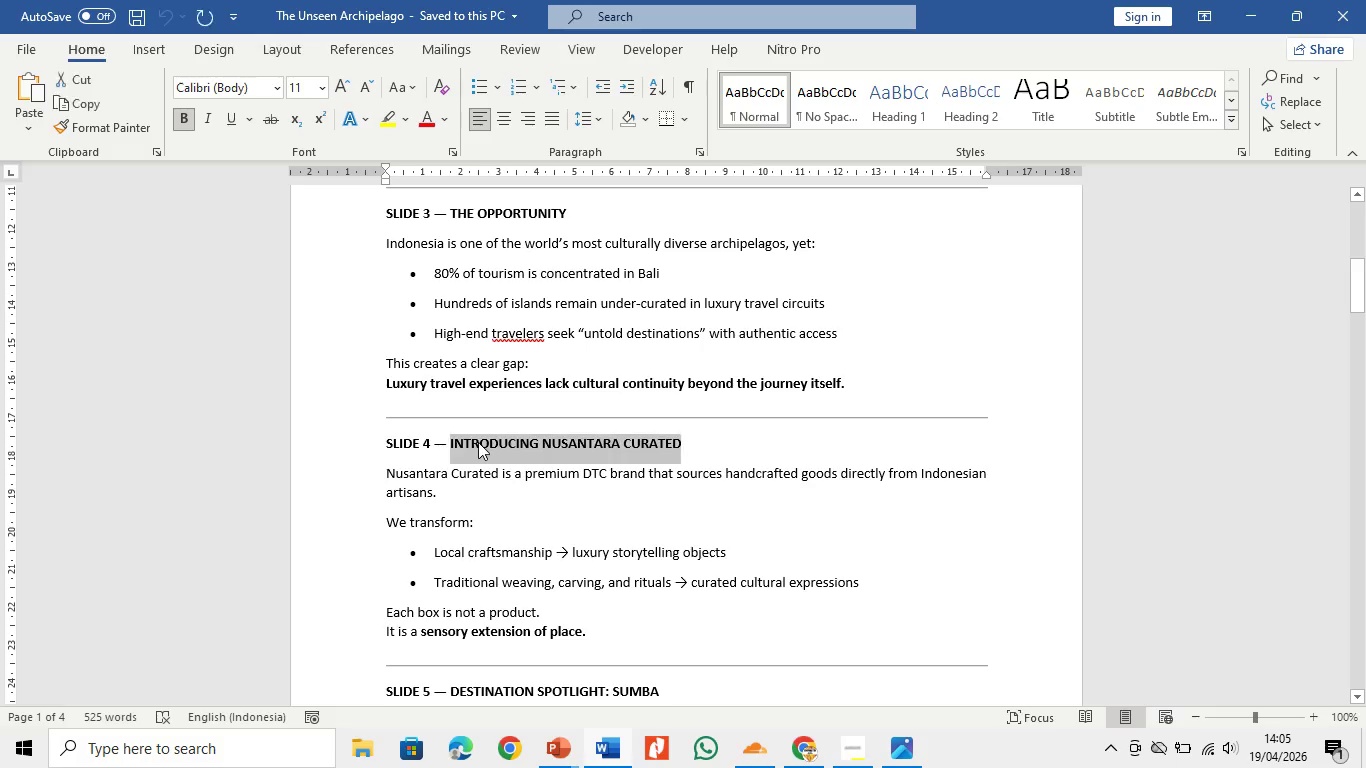 
key(Control+C)
 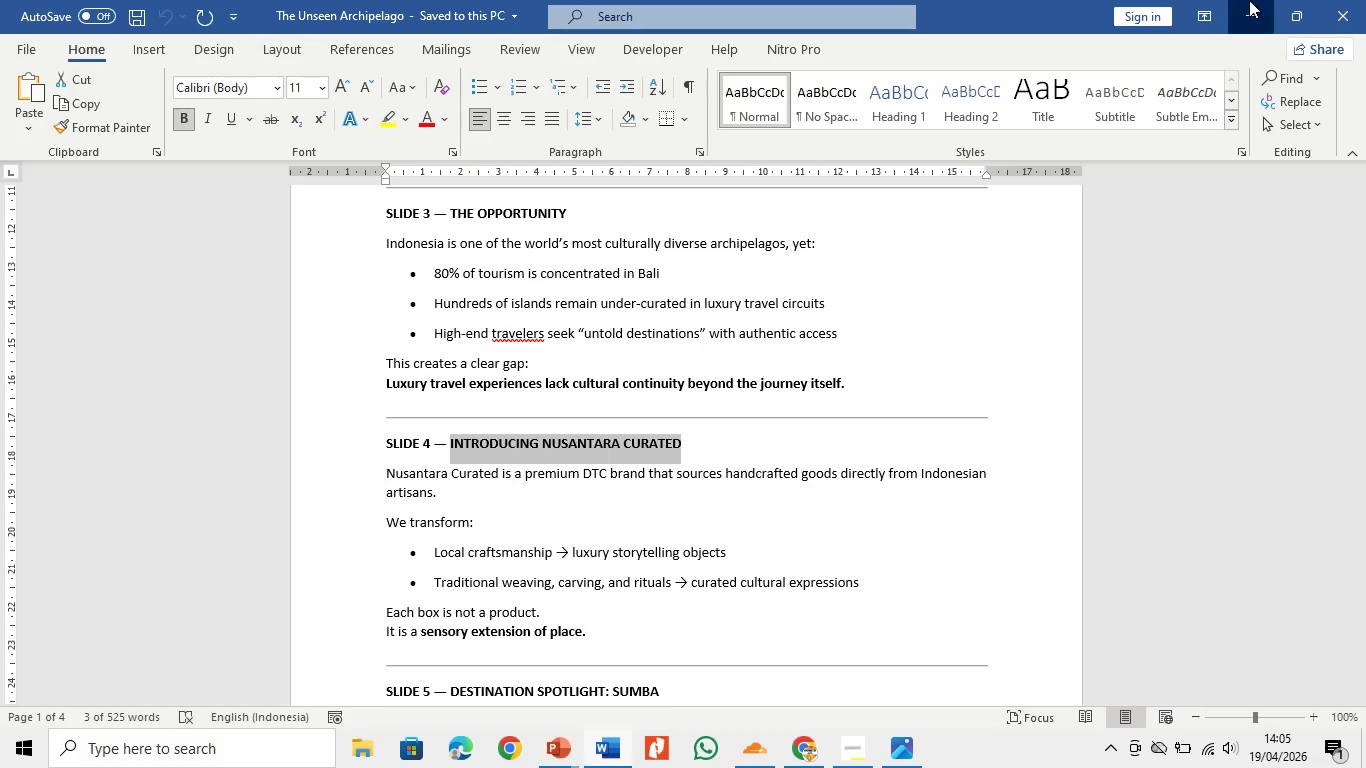 
left_click([1249, 0])
 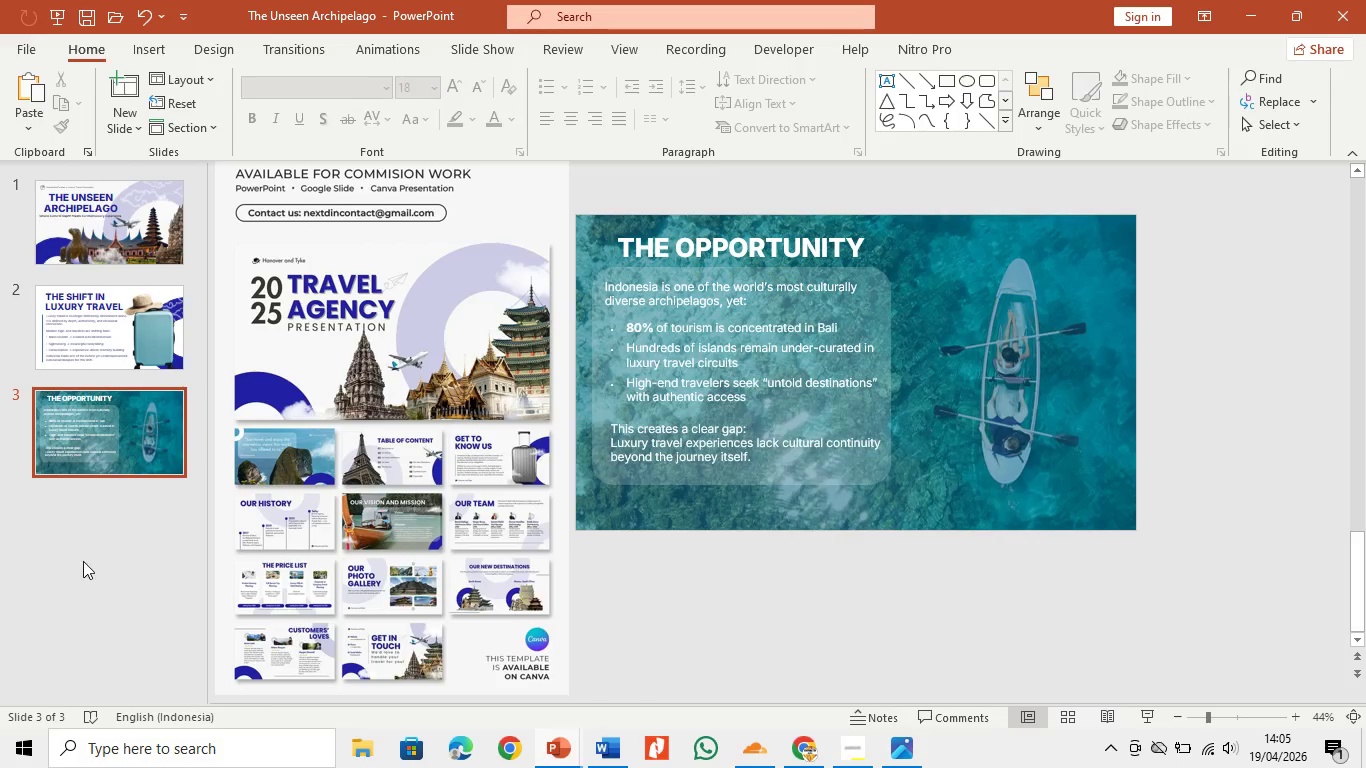 
left_click([51, 563])
 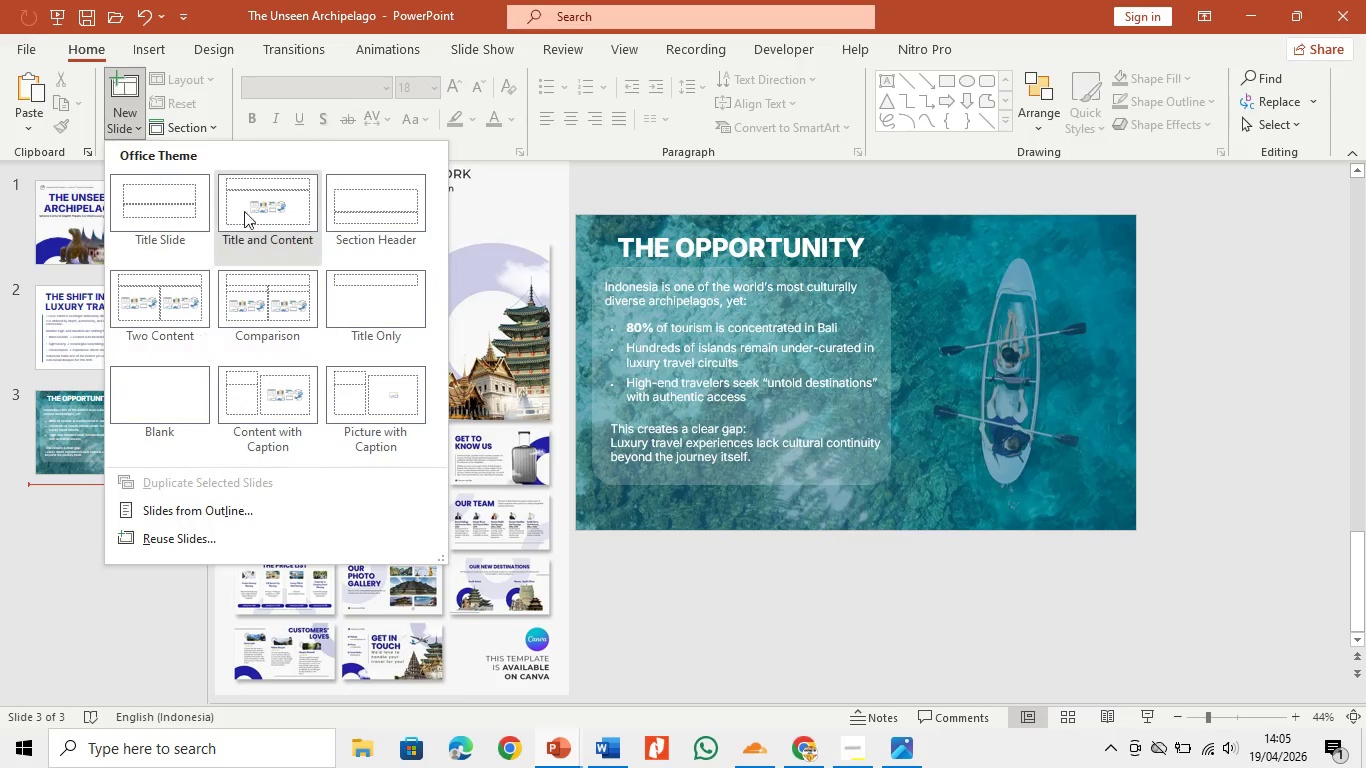 
left_click([251, 202])
 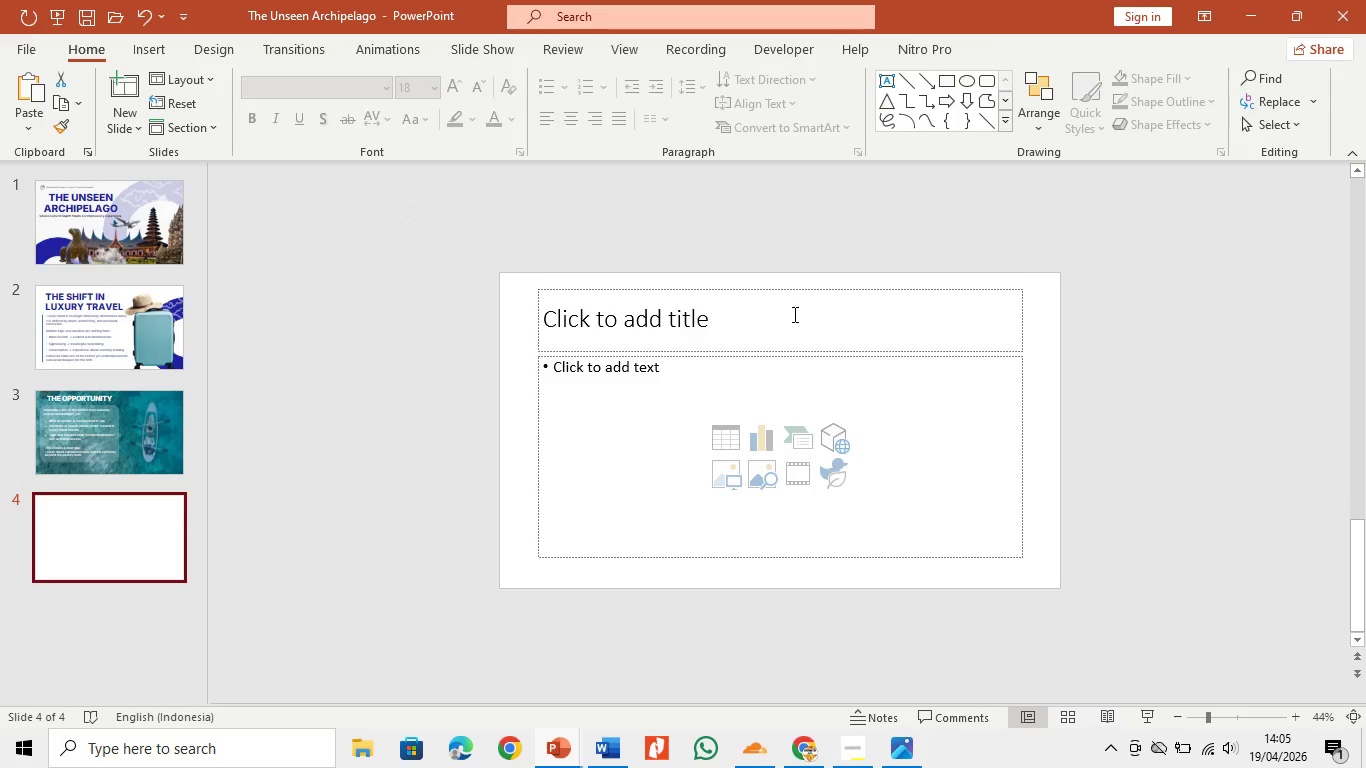 
left_click([793, 314])
 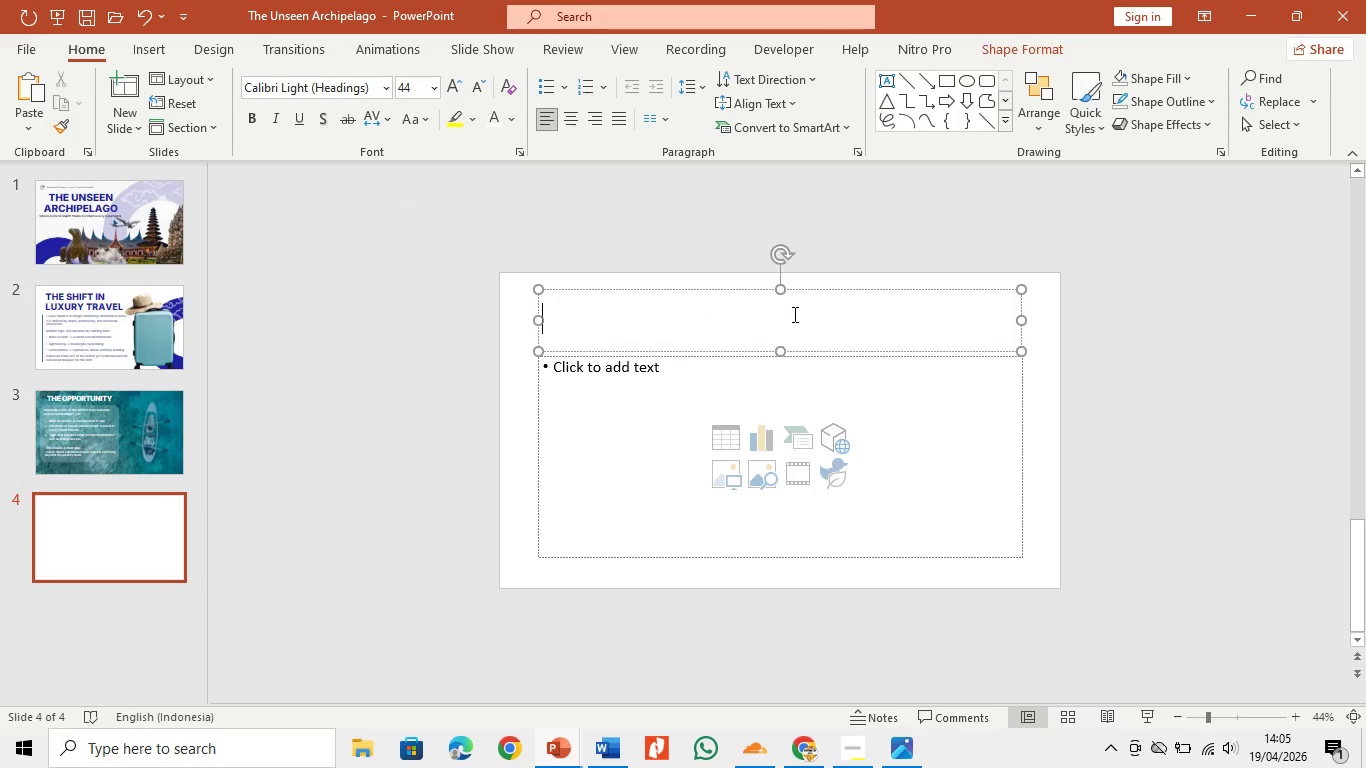 
key(Control+V)
 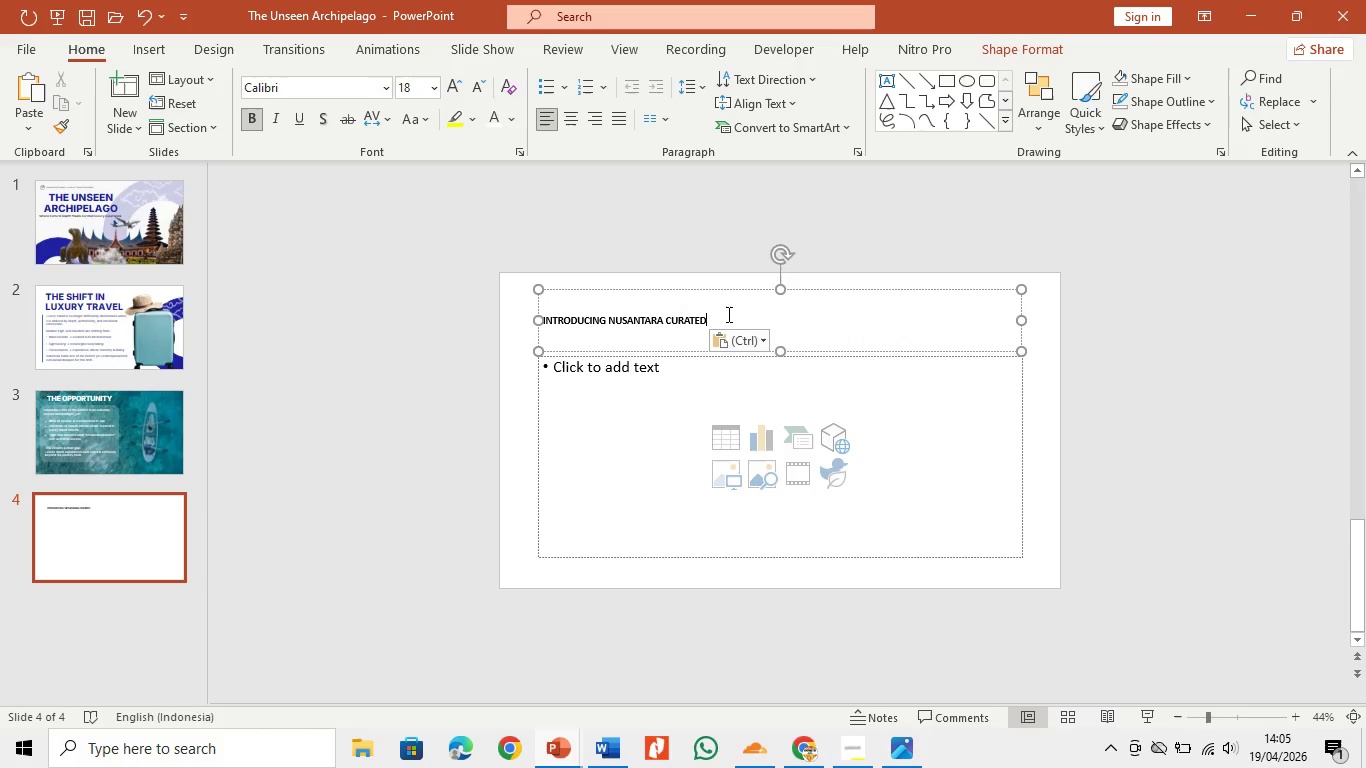 
left_click_drag(start_coordinate=[727, 313], to_coordinate=[520, 314])
 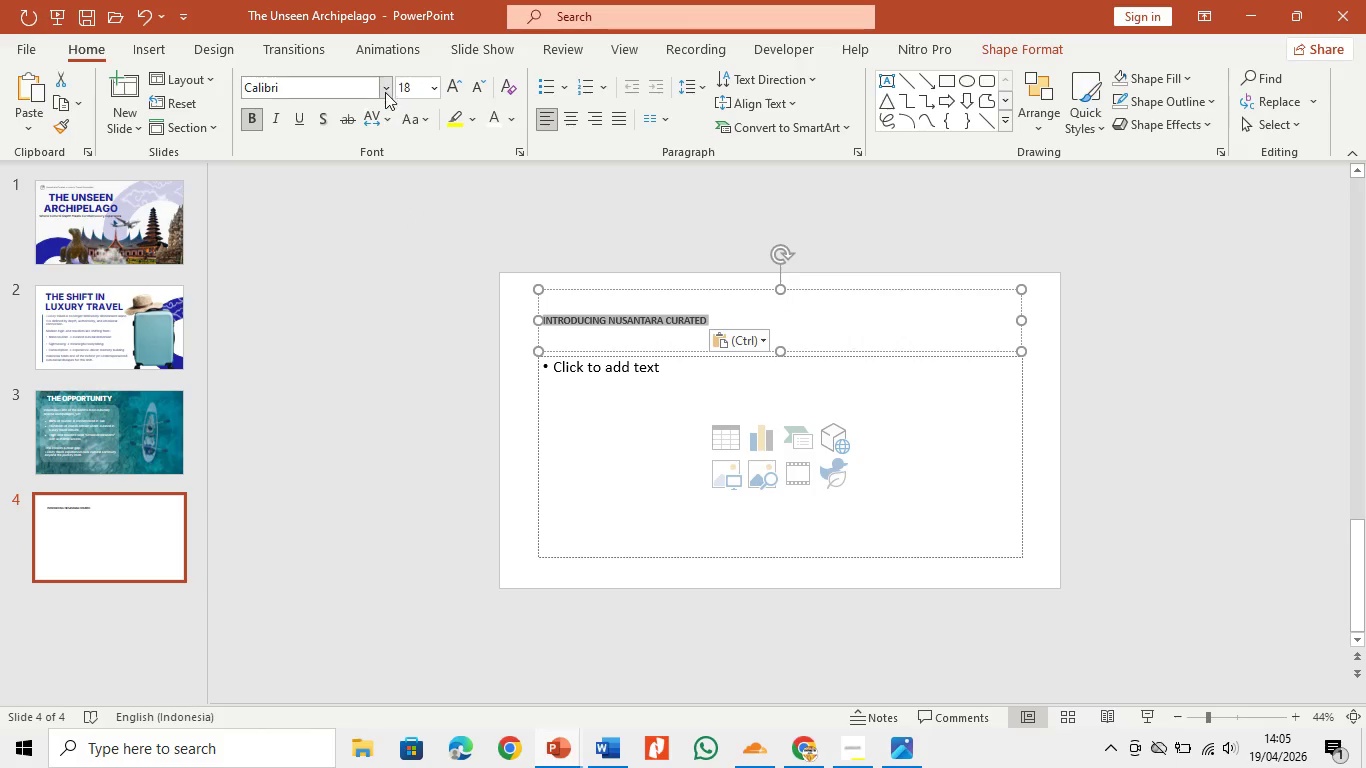 
left_click([384, 91])
 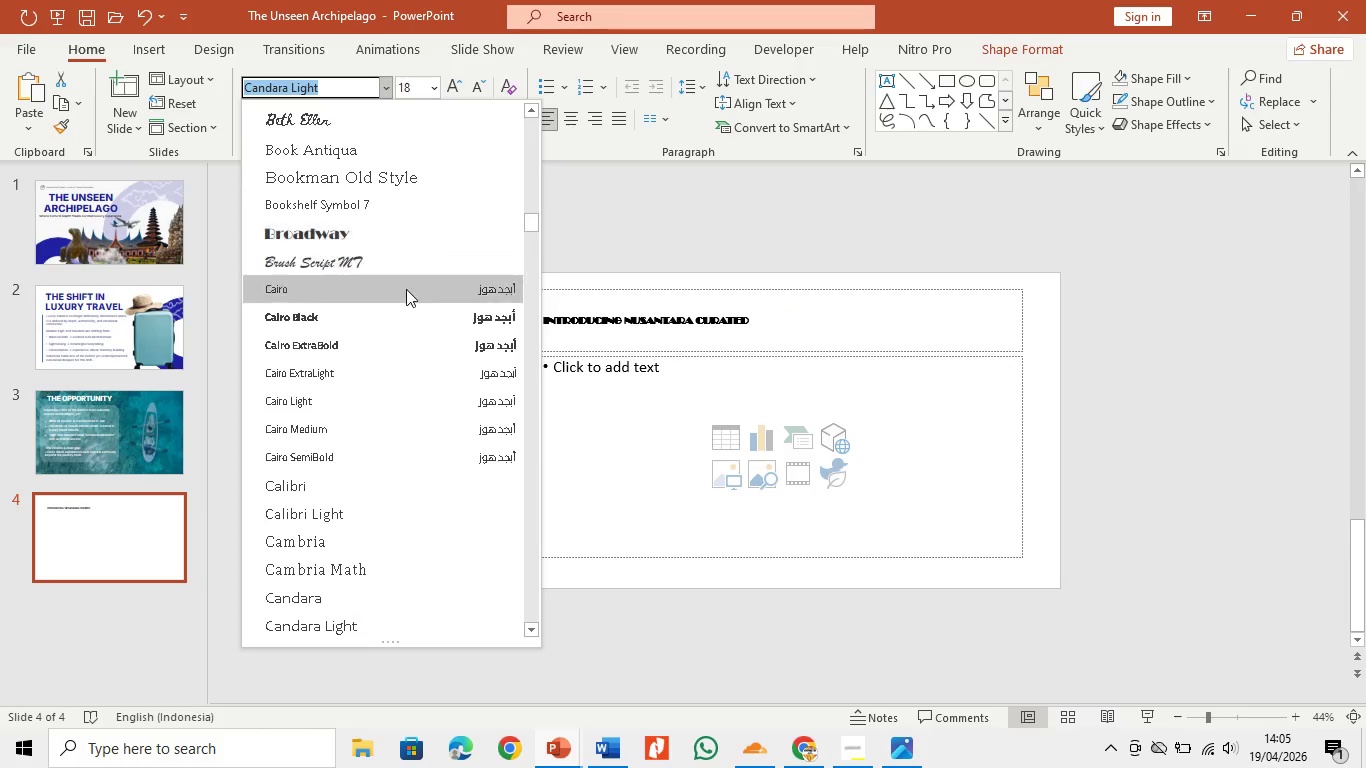 
scroll: coordinate [406, 286], scroll_direction: up, amount: 37.0
 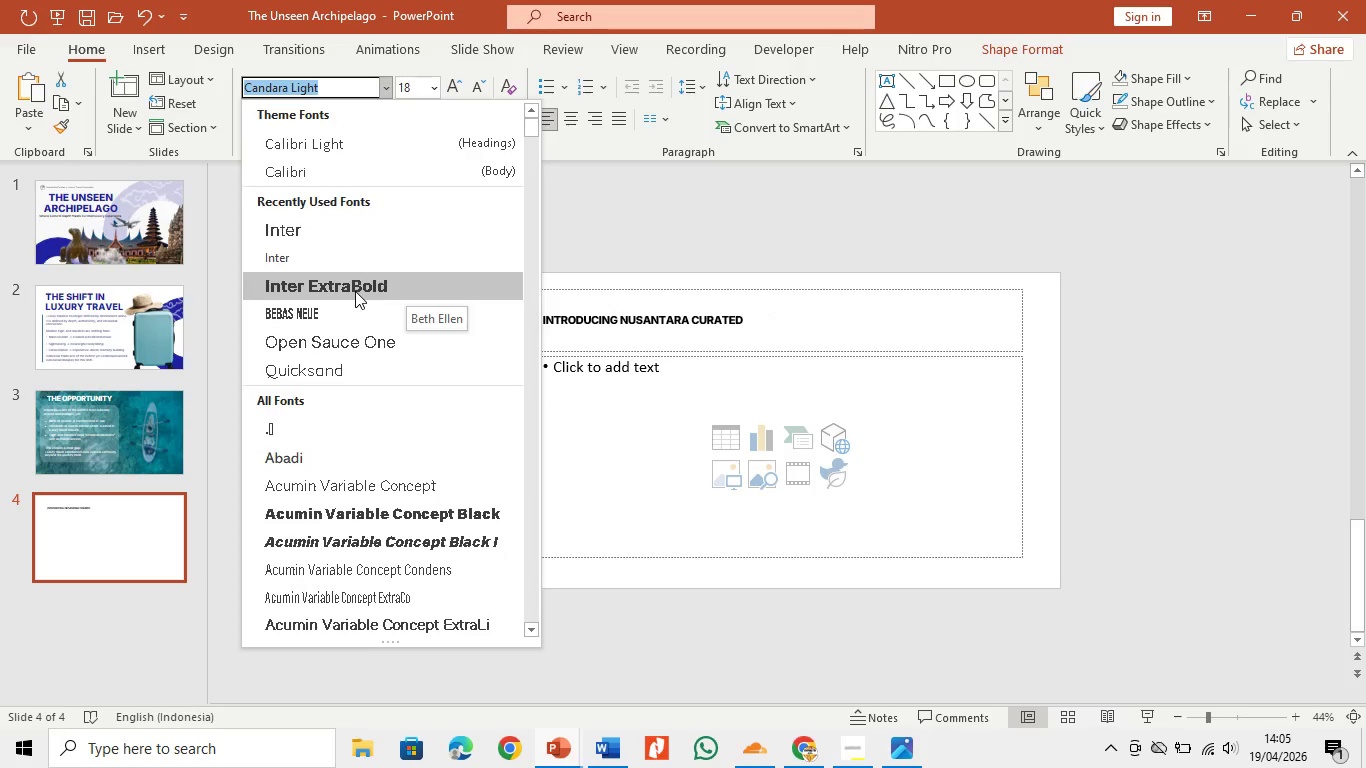 
left_click([355, 291])
 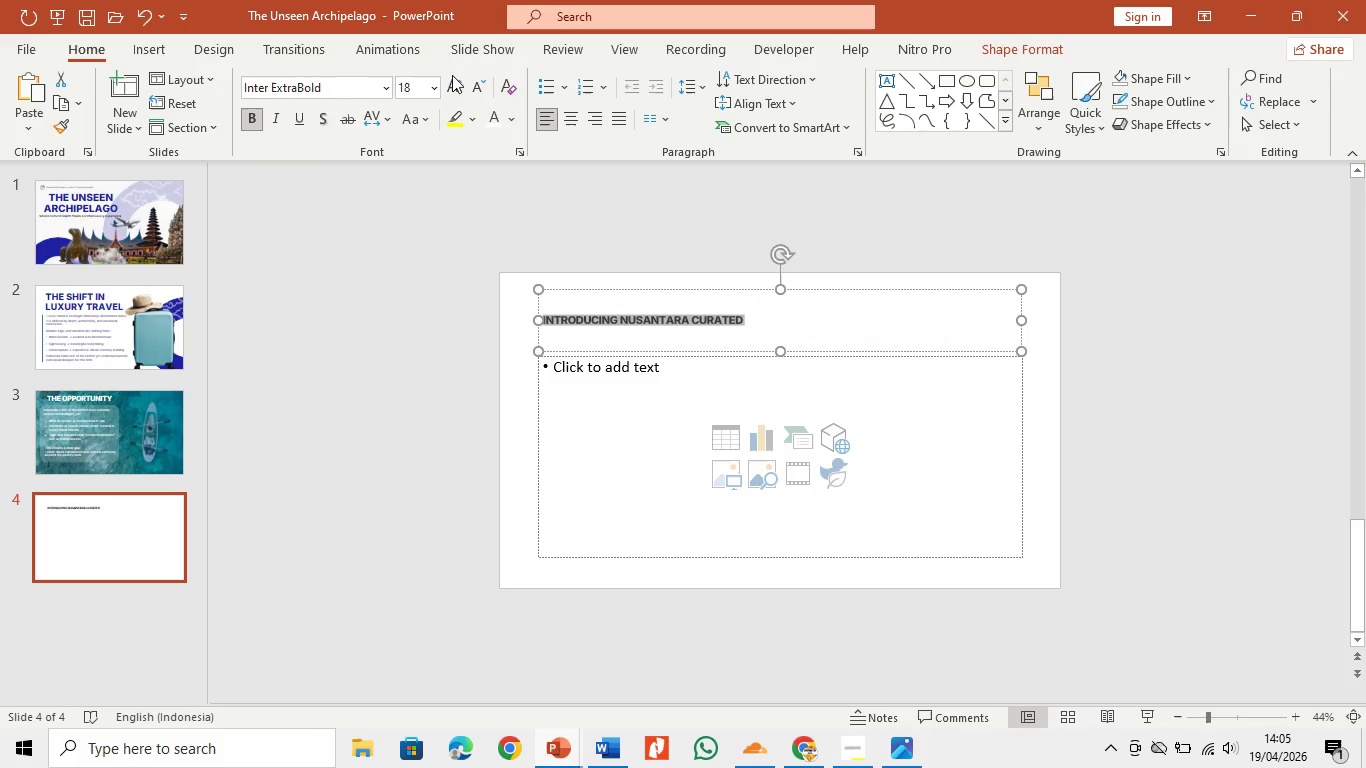 
double_click([455, 92])
 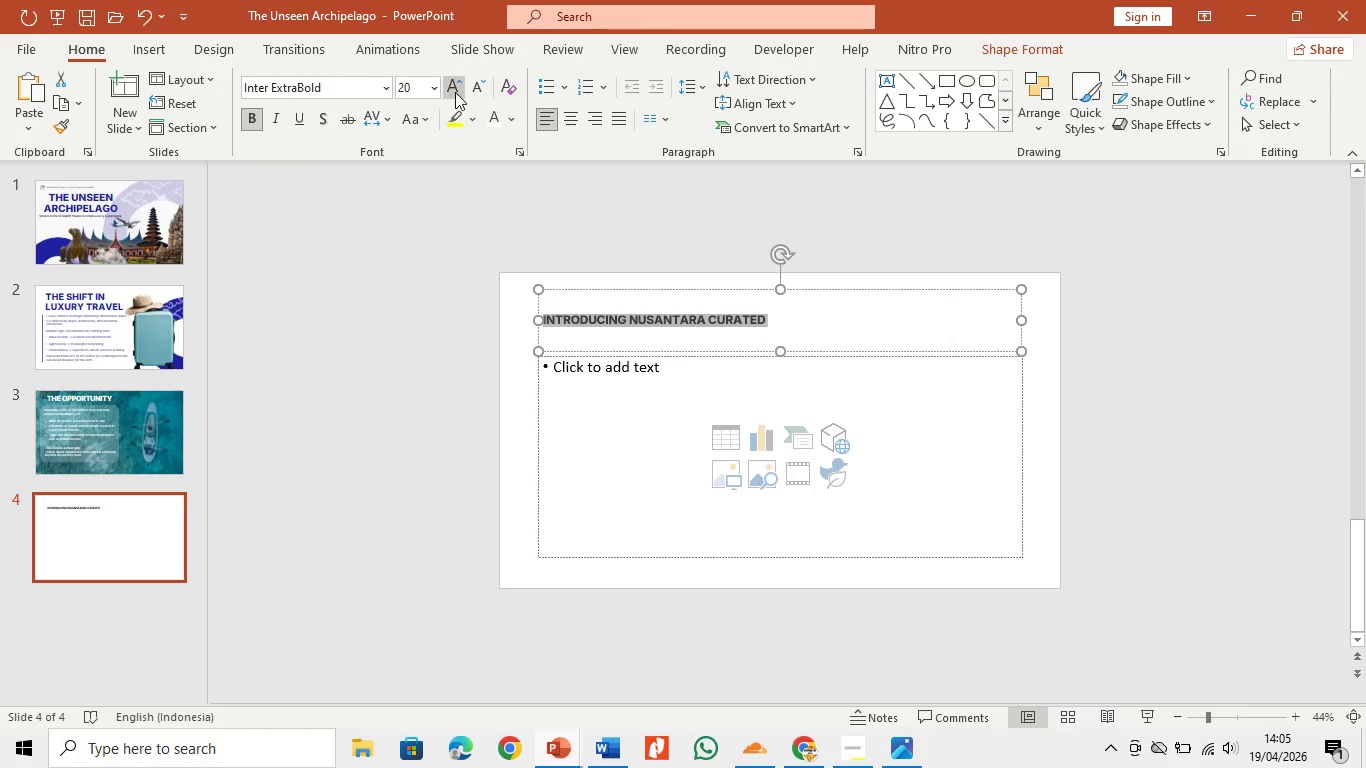 
triple_click([455, 92])
 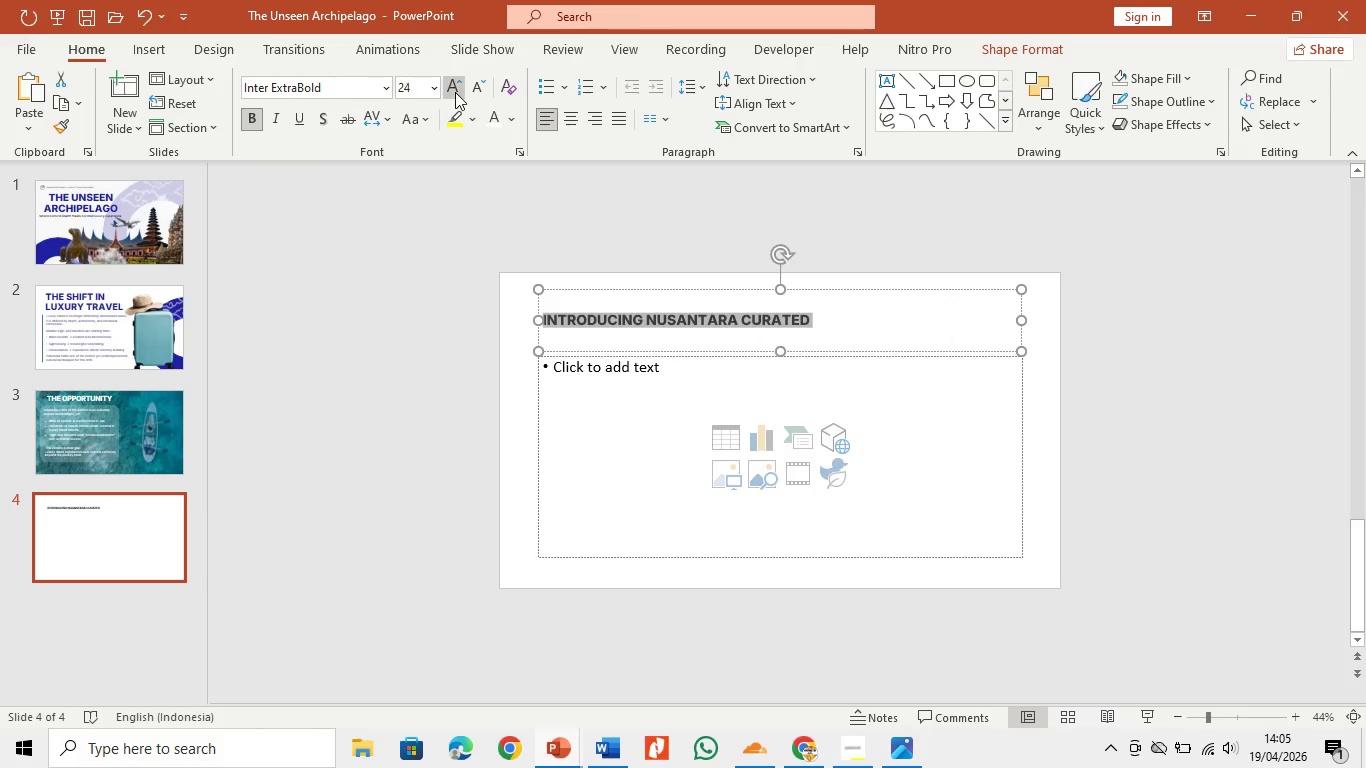 
triple_click([455, 92])
 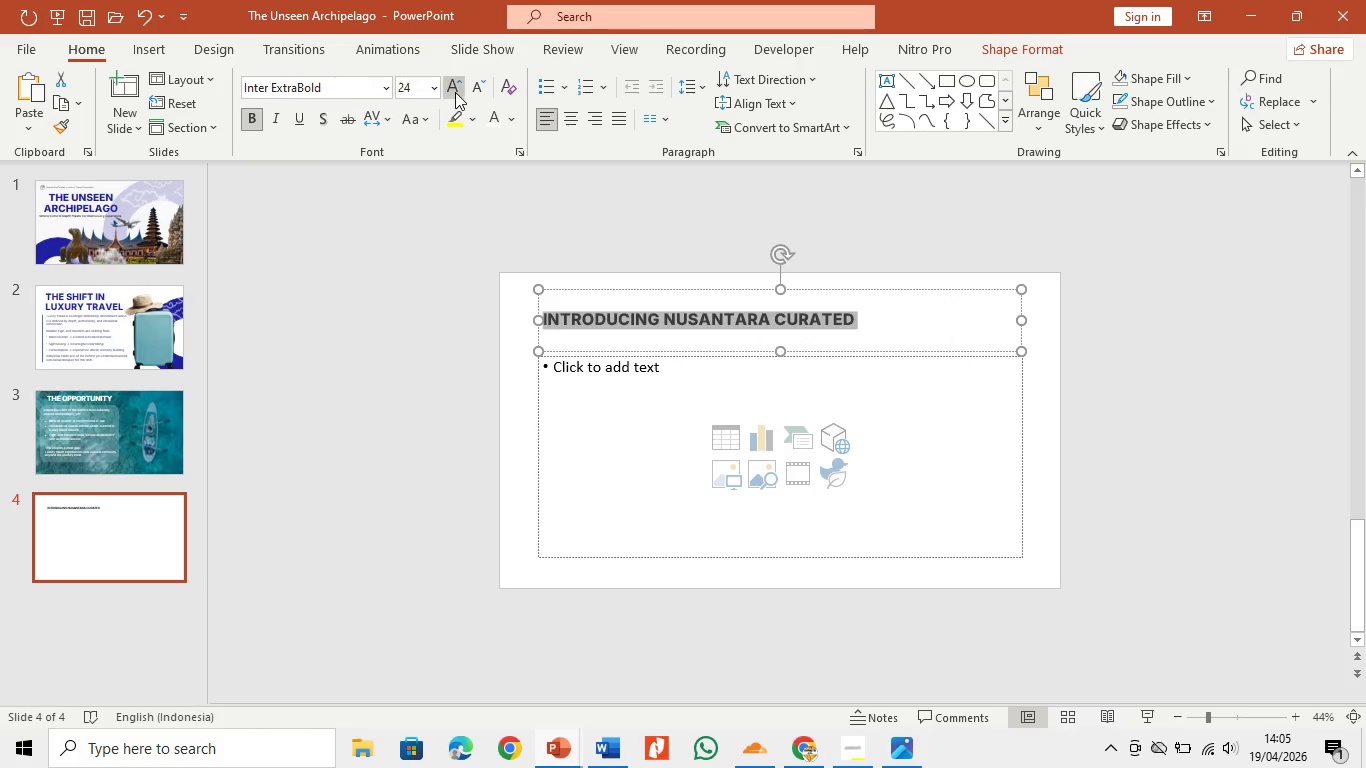 
triple_click([455, 92])
 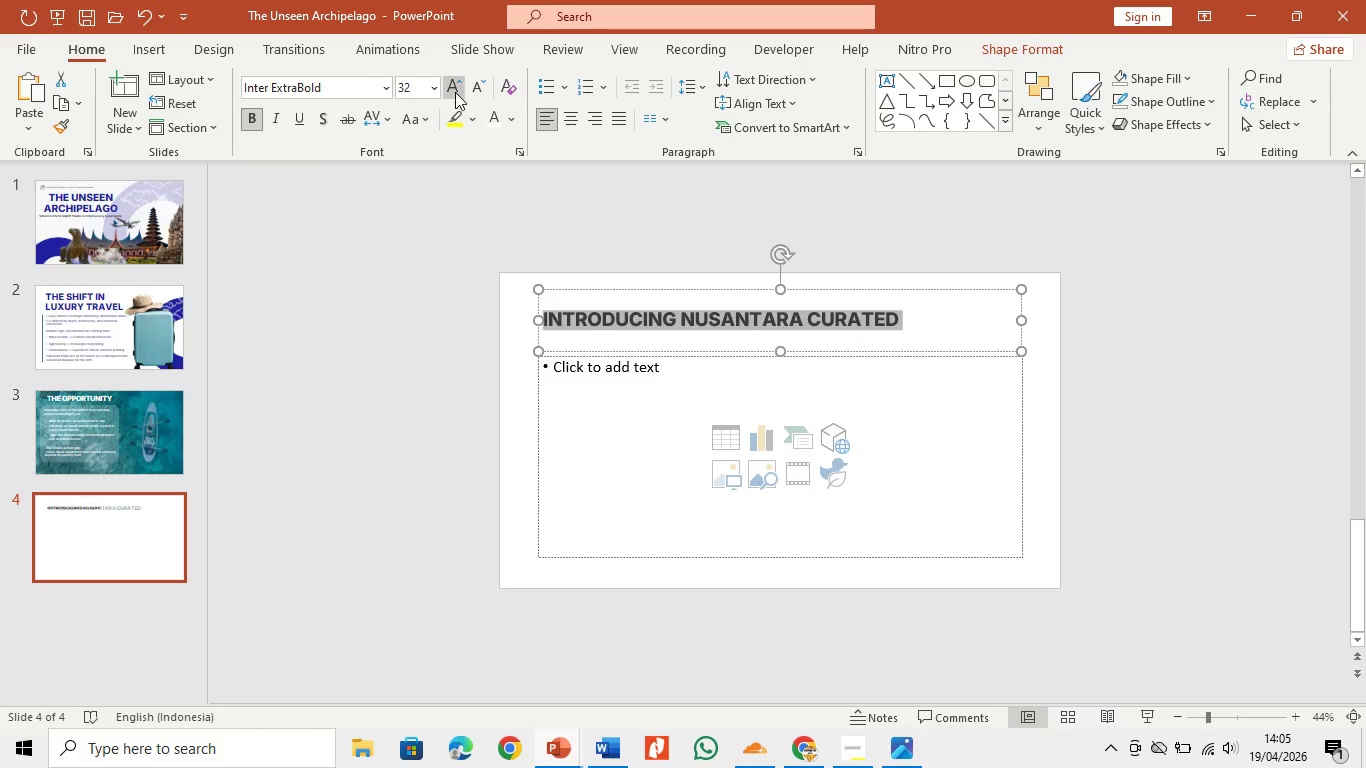 
triple_click([455, 92])
 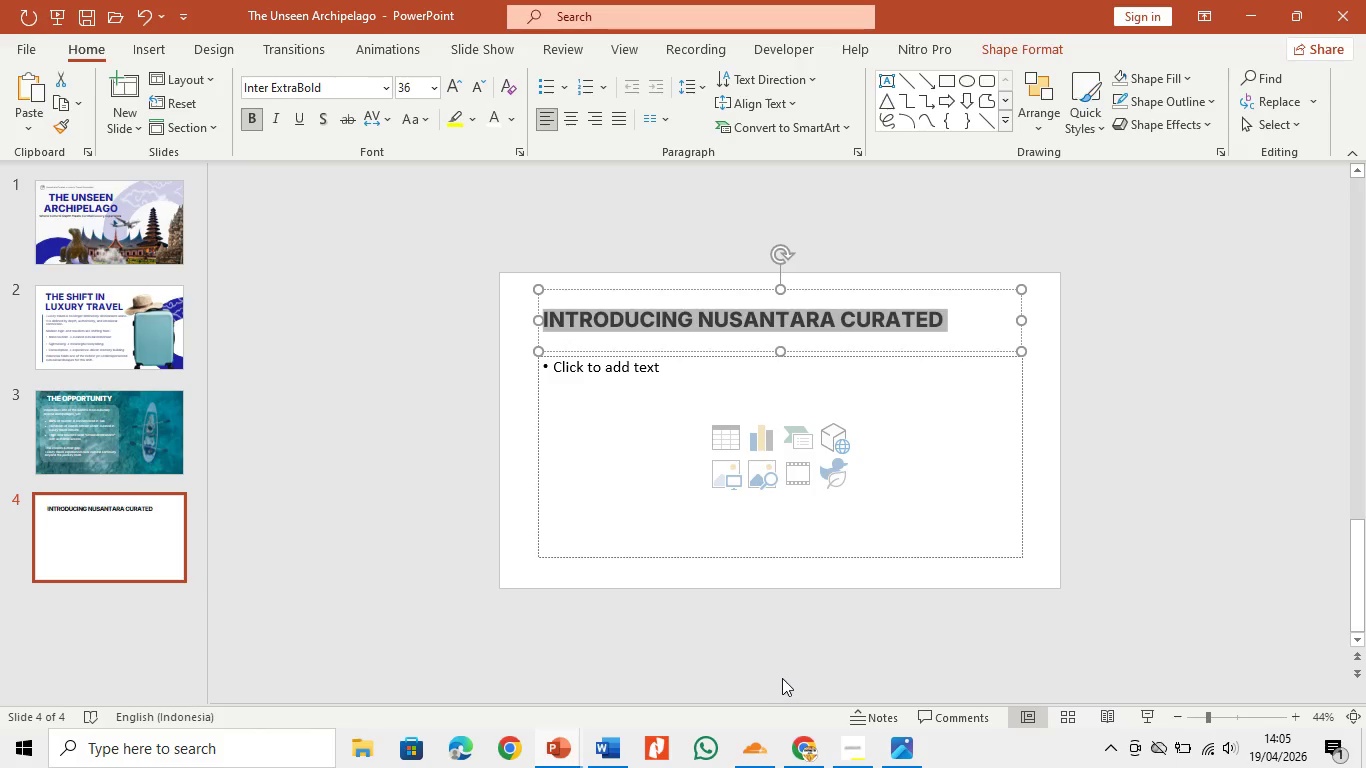 
left_click([781, 676])
 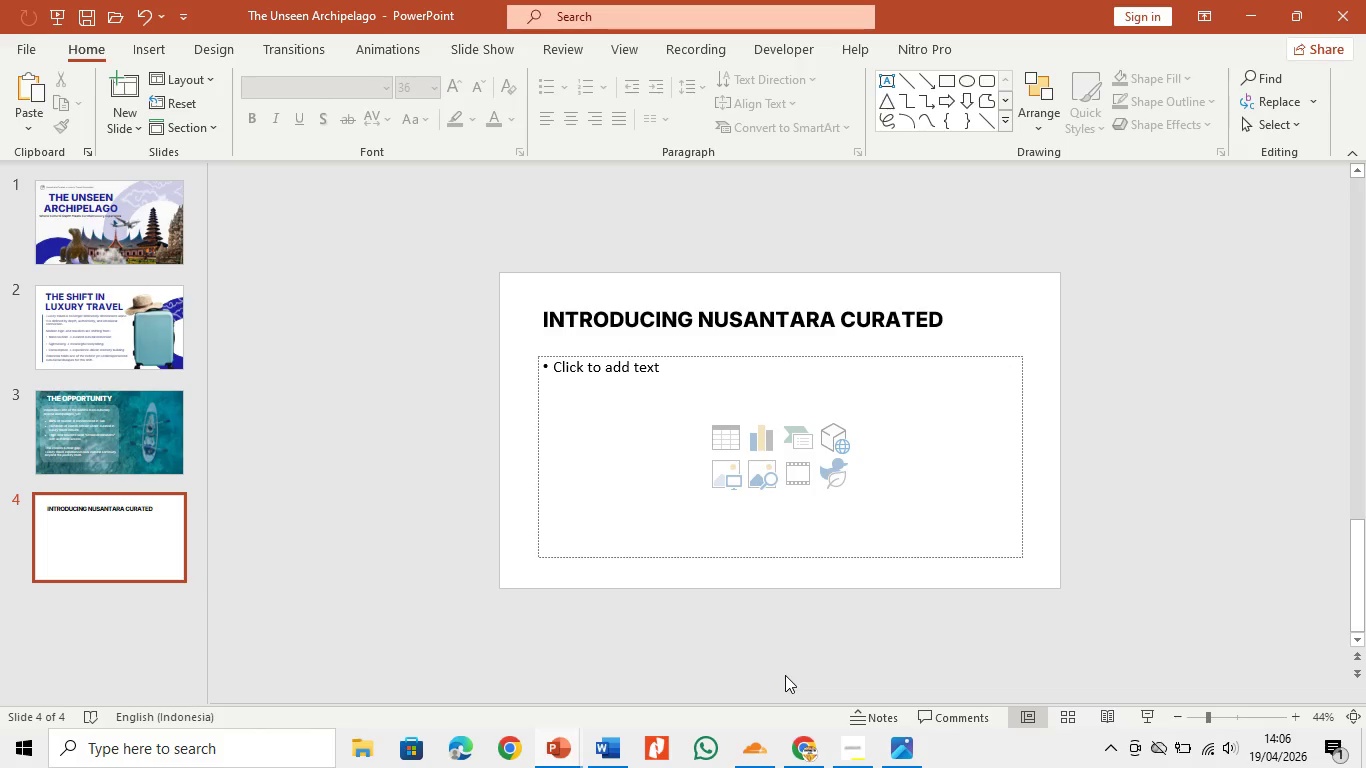 
wait(8.19)
 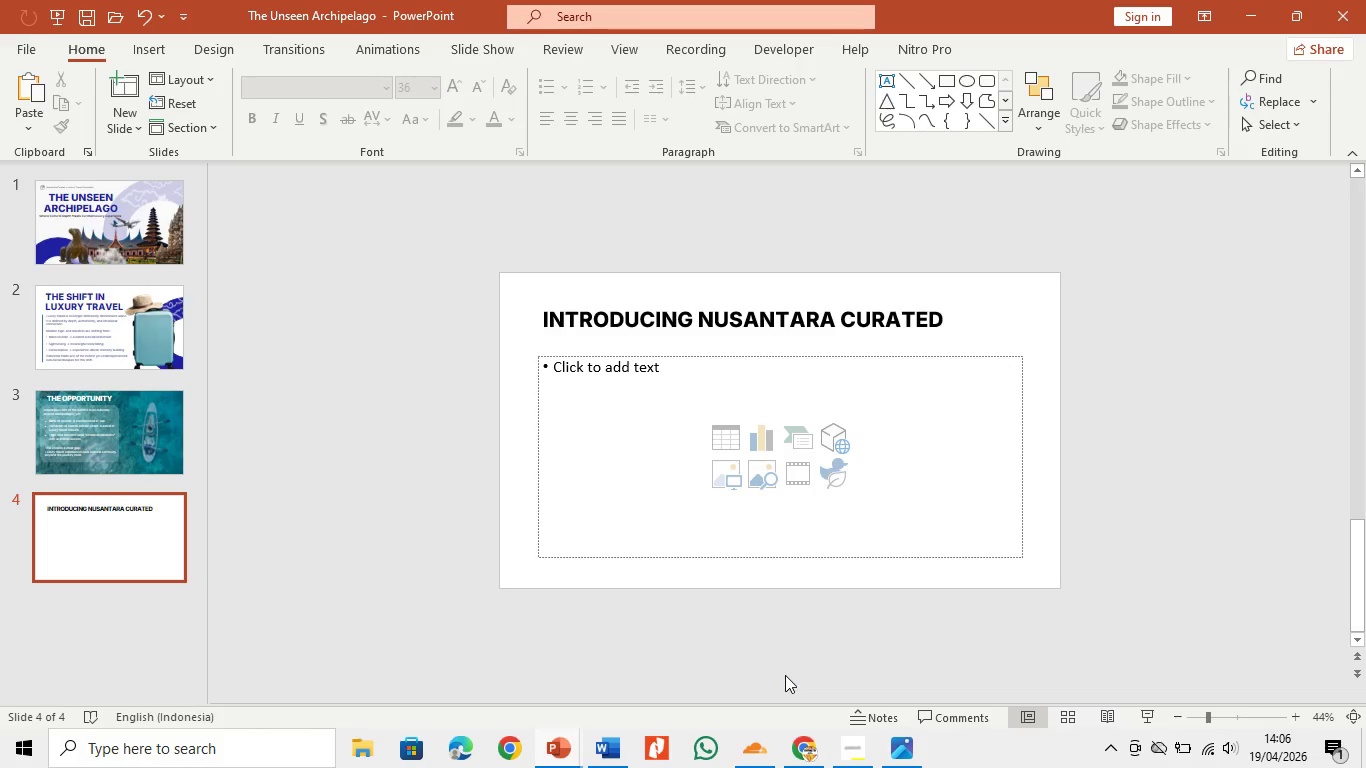 
left_click([698, 674])
 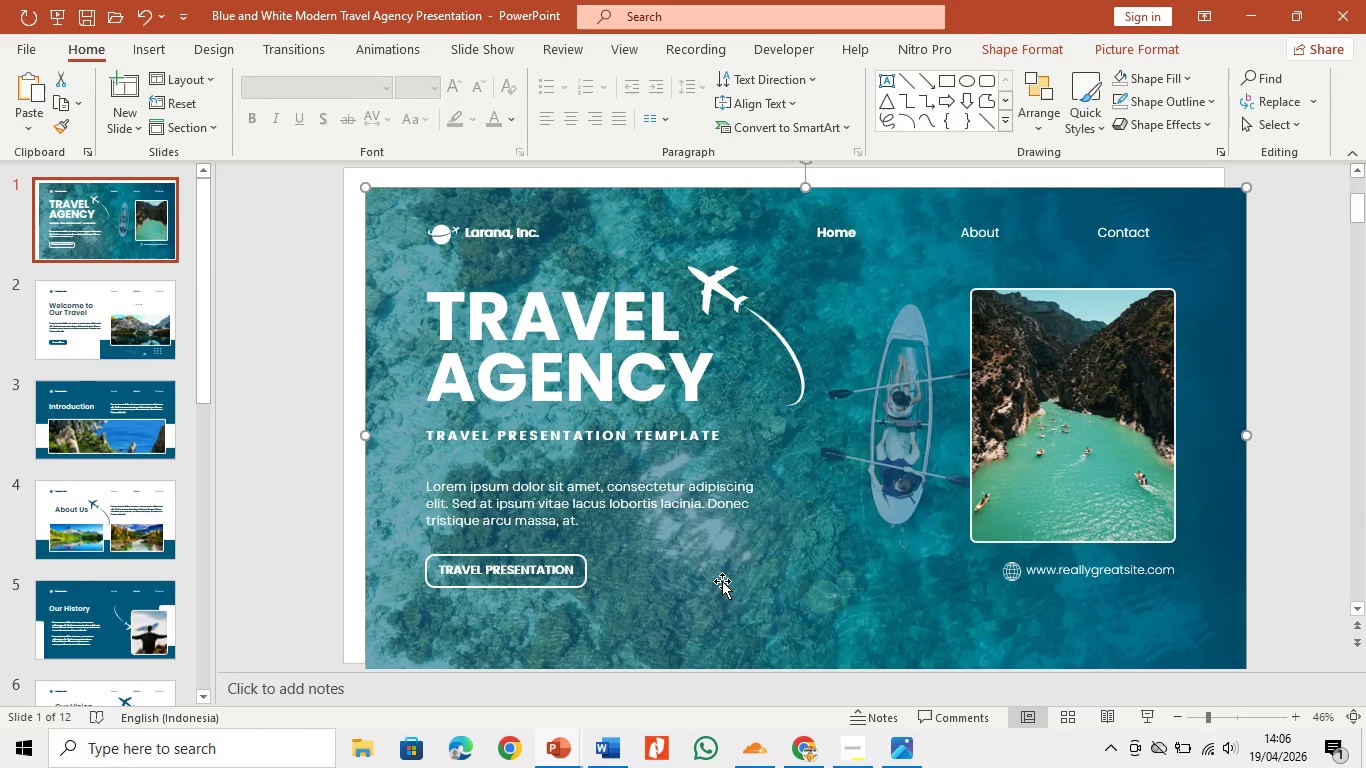 
key(Control+X)
 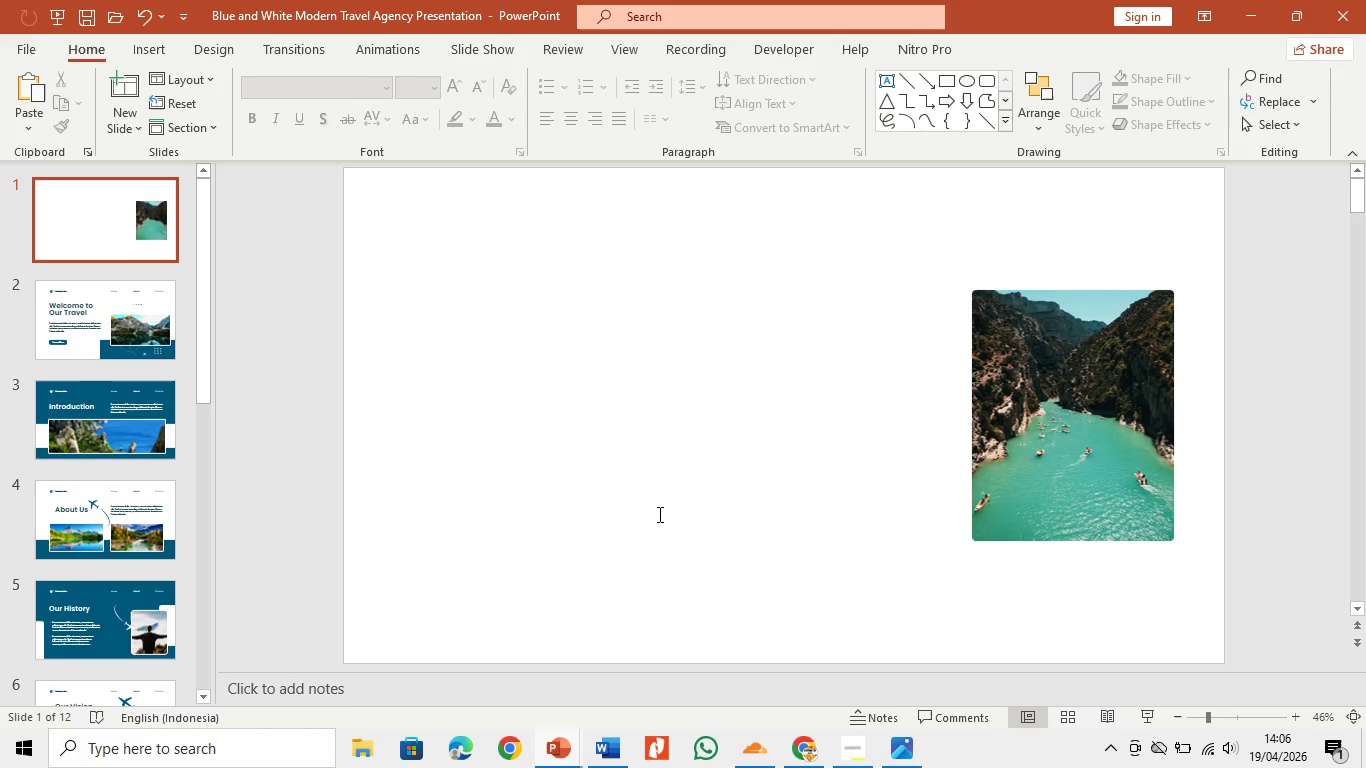 
key(Control+Z)
 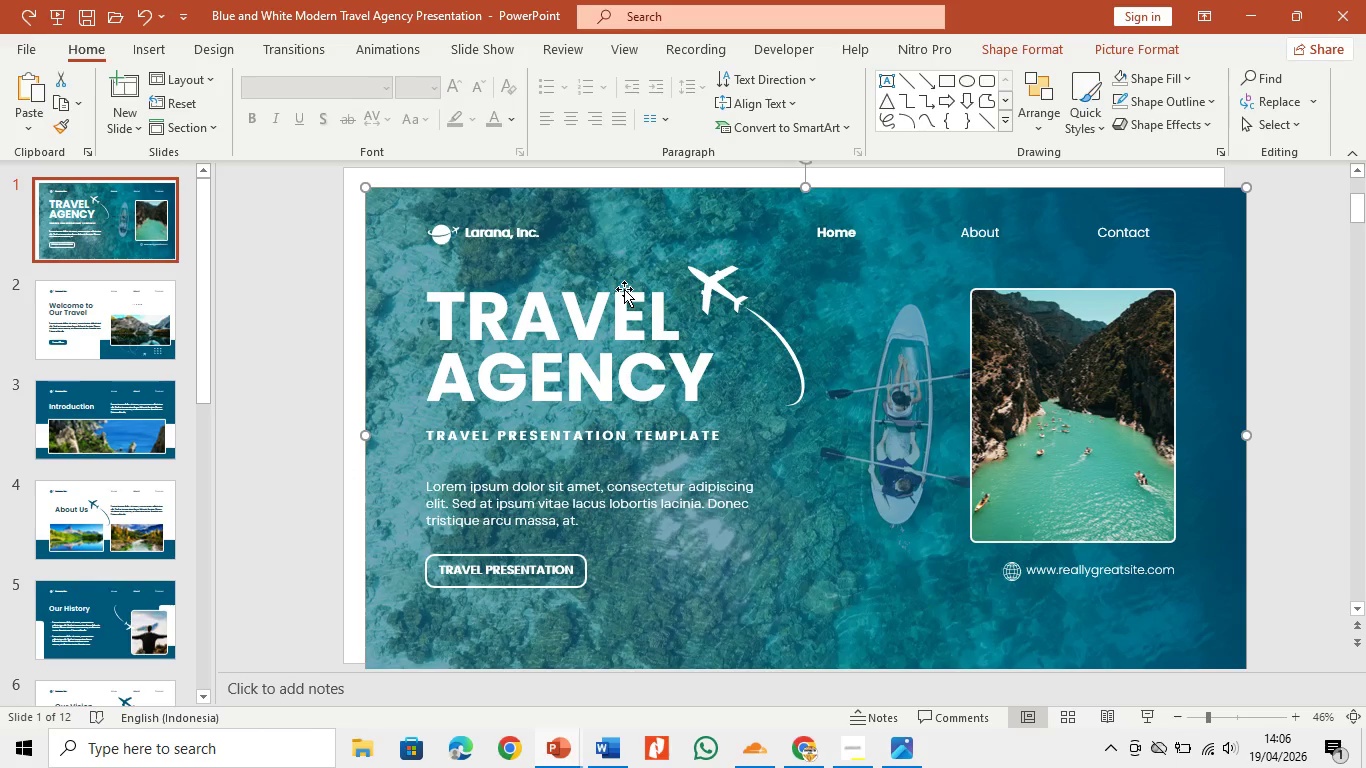 
key(Control+Z)
 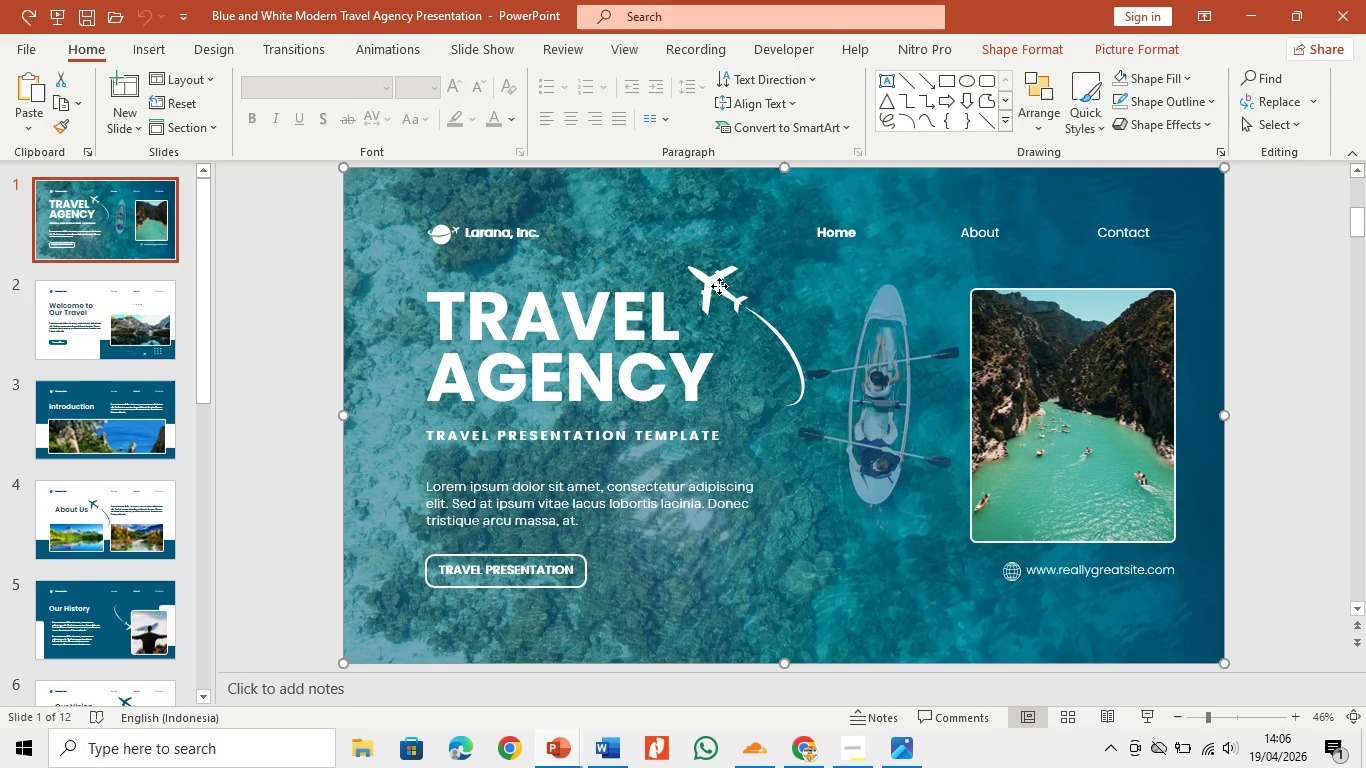 
left_click([719, 286])
 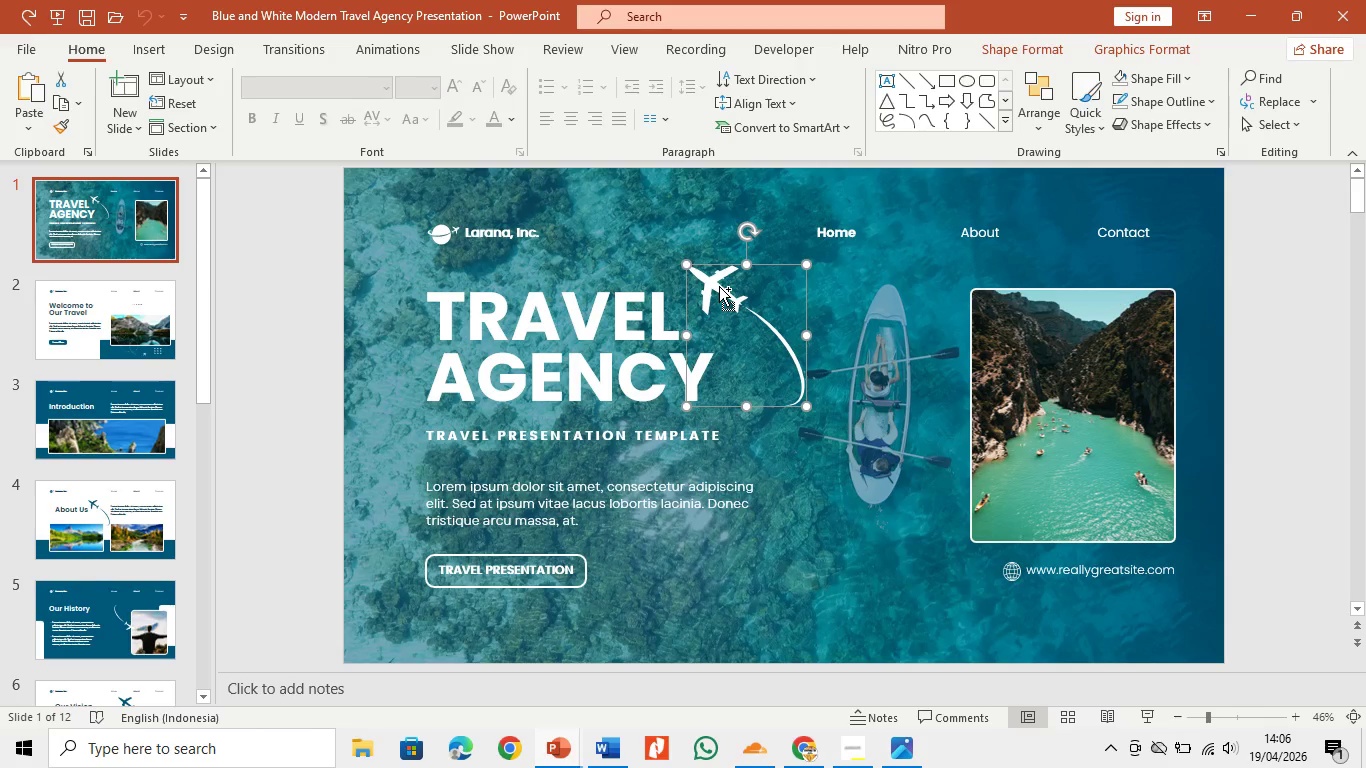 
key(Control+C)
 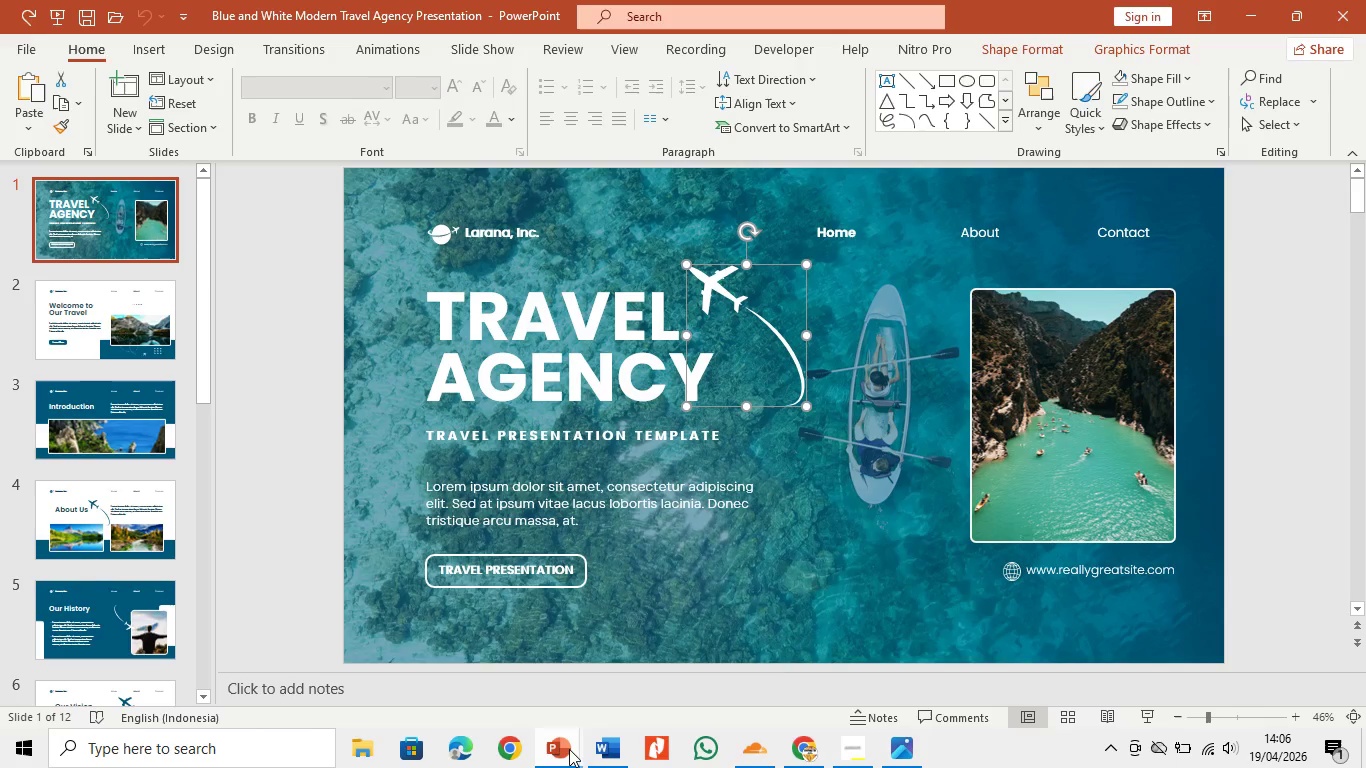 
left_click([569, 749])
 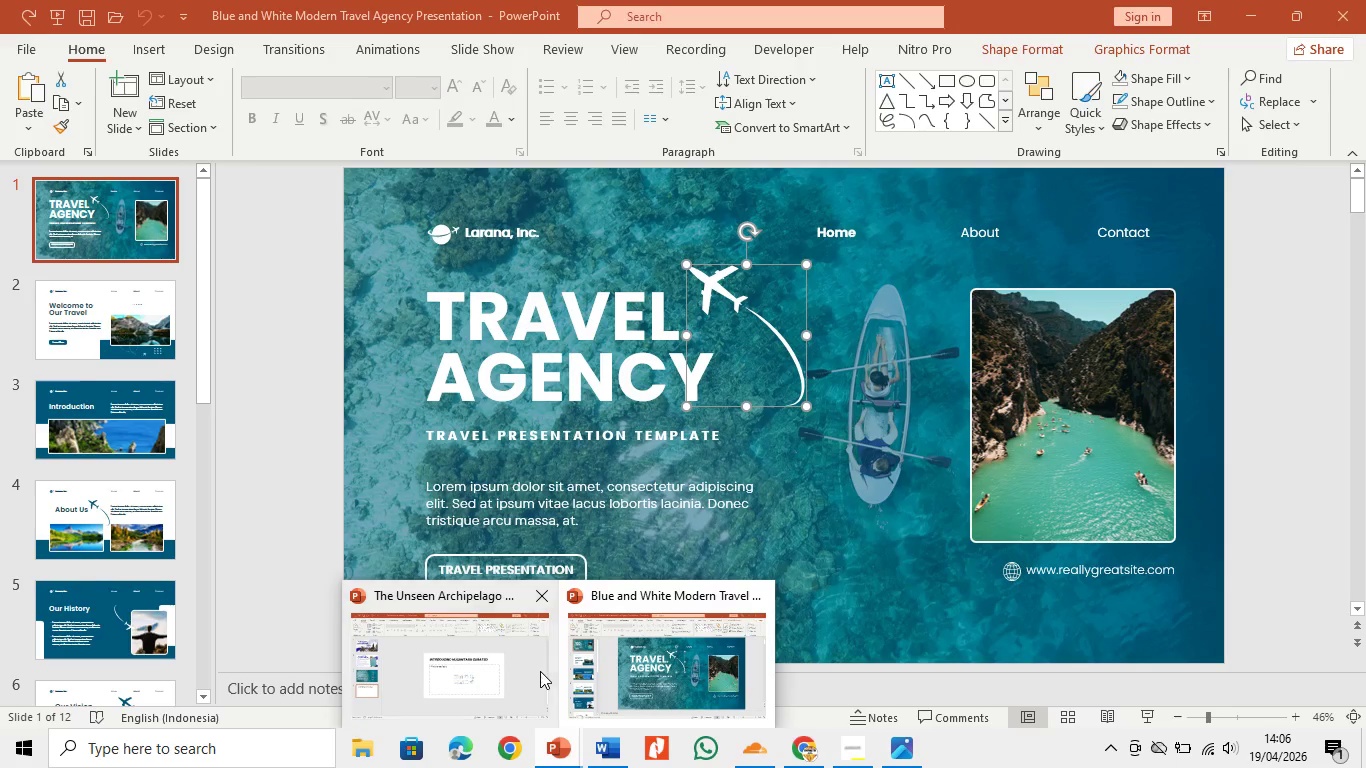 
left_click([540, 671])
 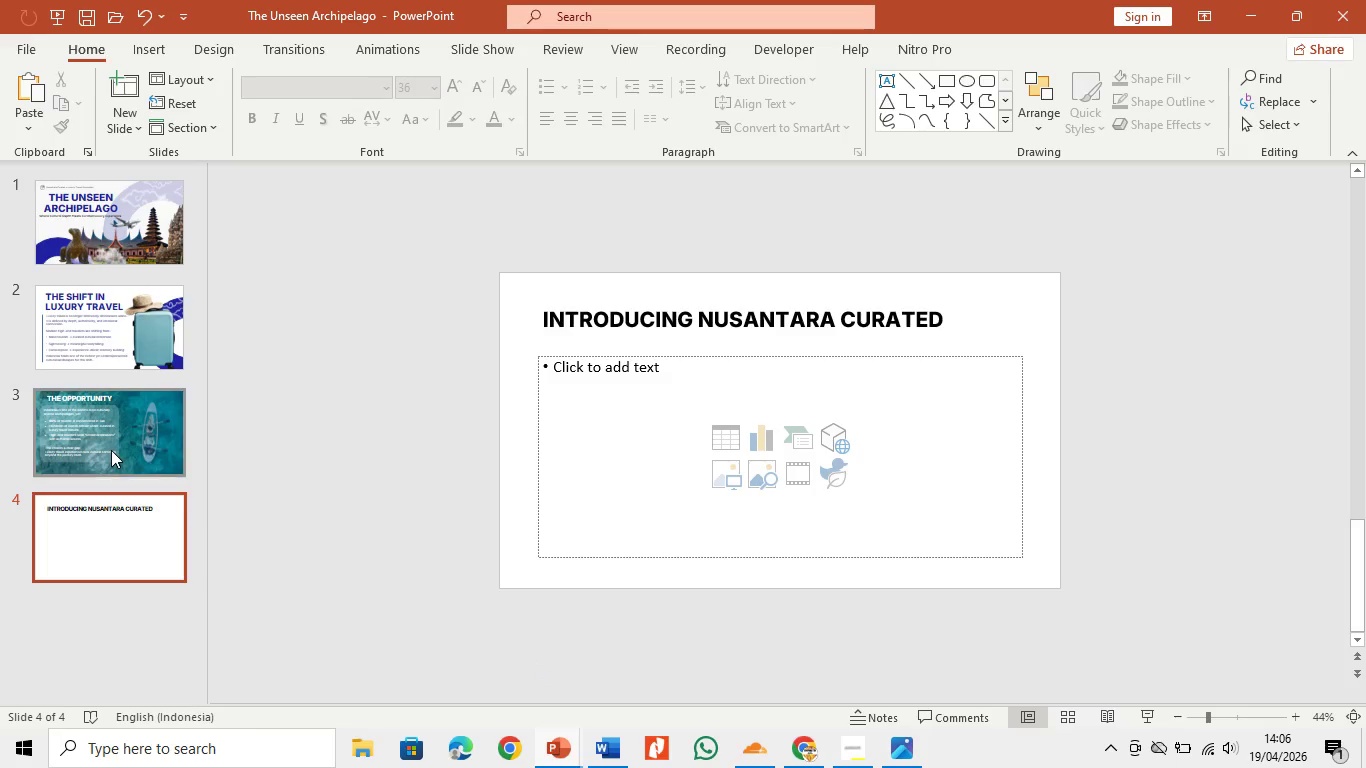 
left_click([110, 450])
 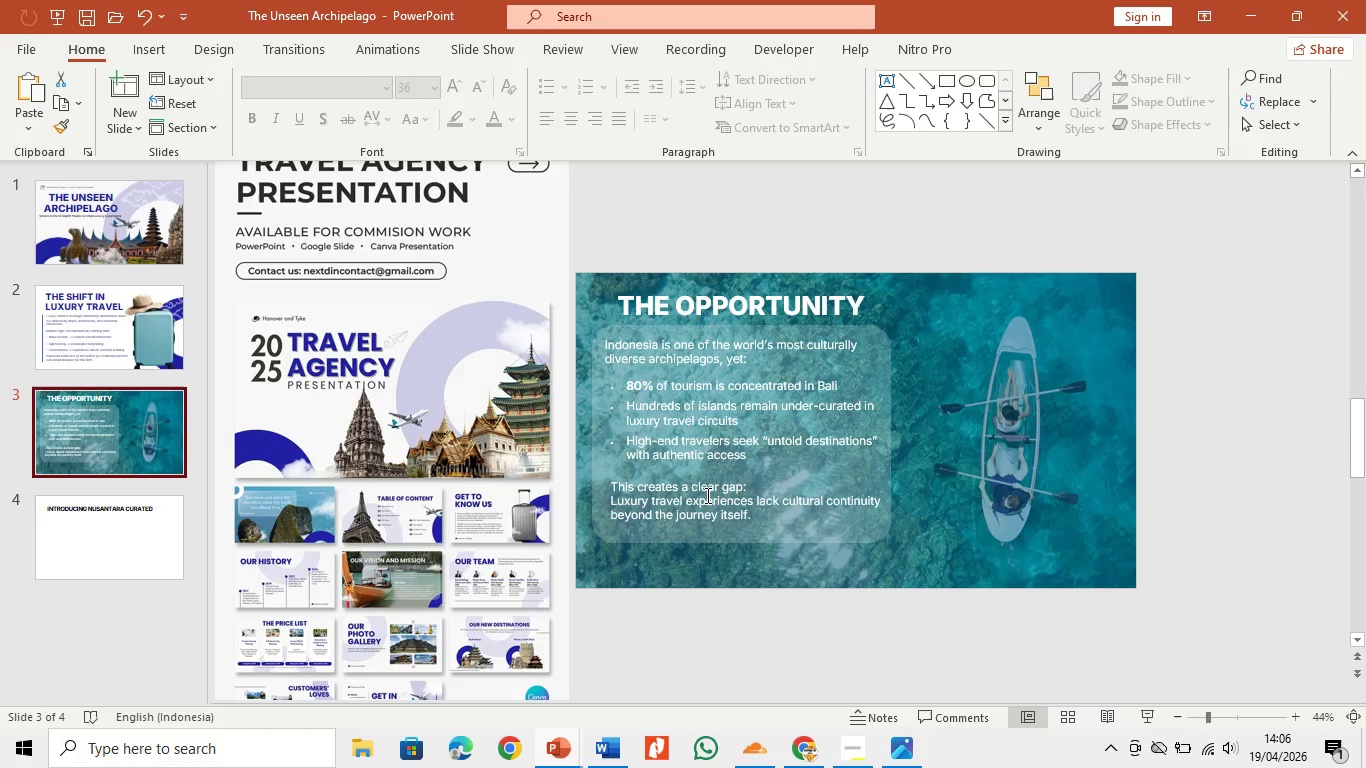 
key(Control+V)
 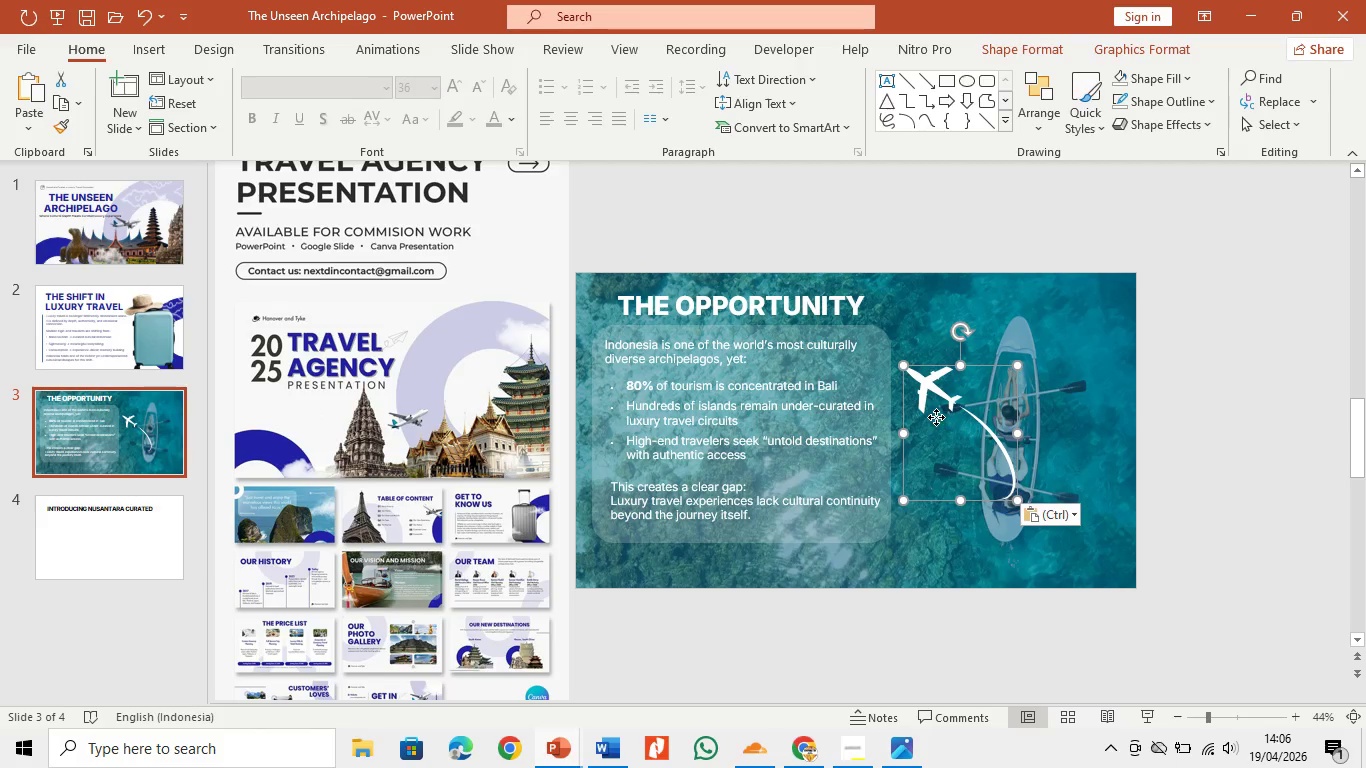 
left_click_drag(start_coordinate=[936, 417], to_coordinate=[908, 347])
 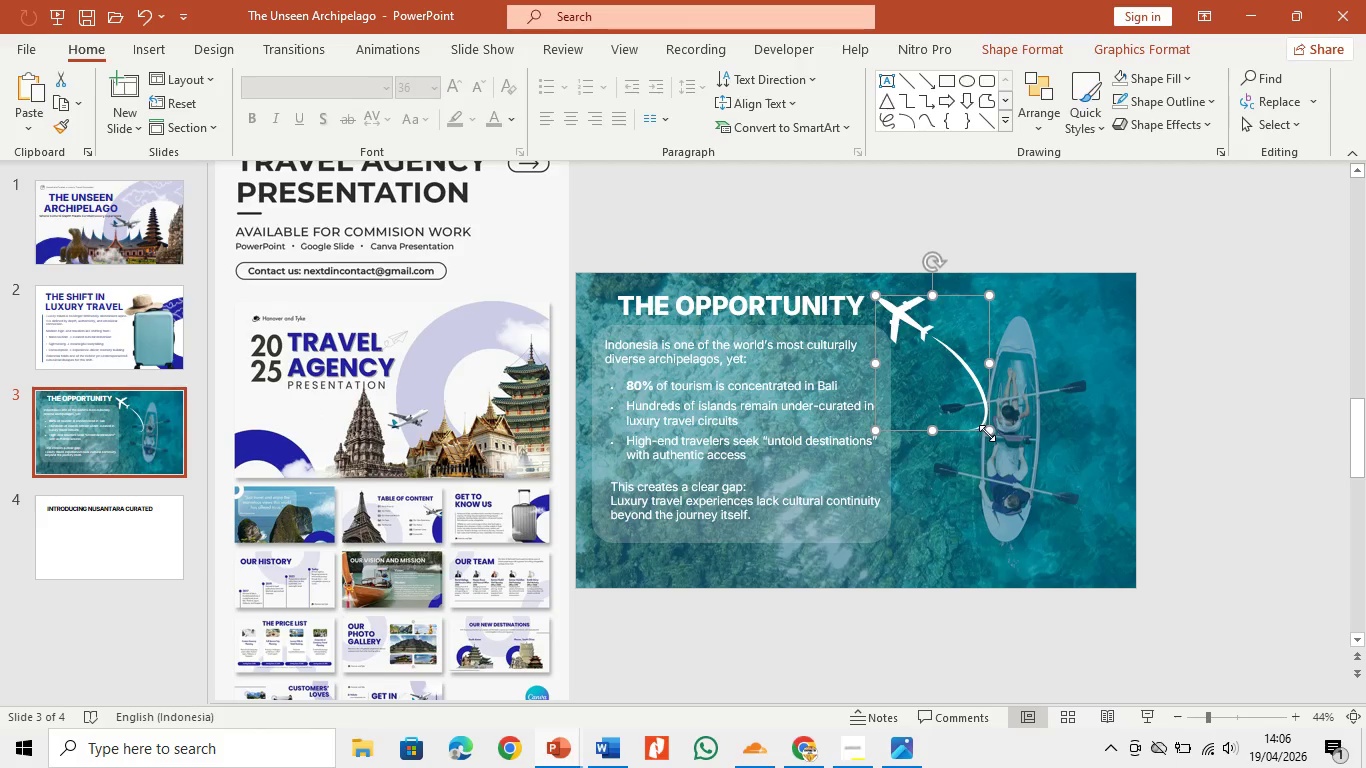 
left_click_drag(start_coordinate=[987, 433], to_coordinate=[964, 382])
 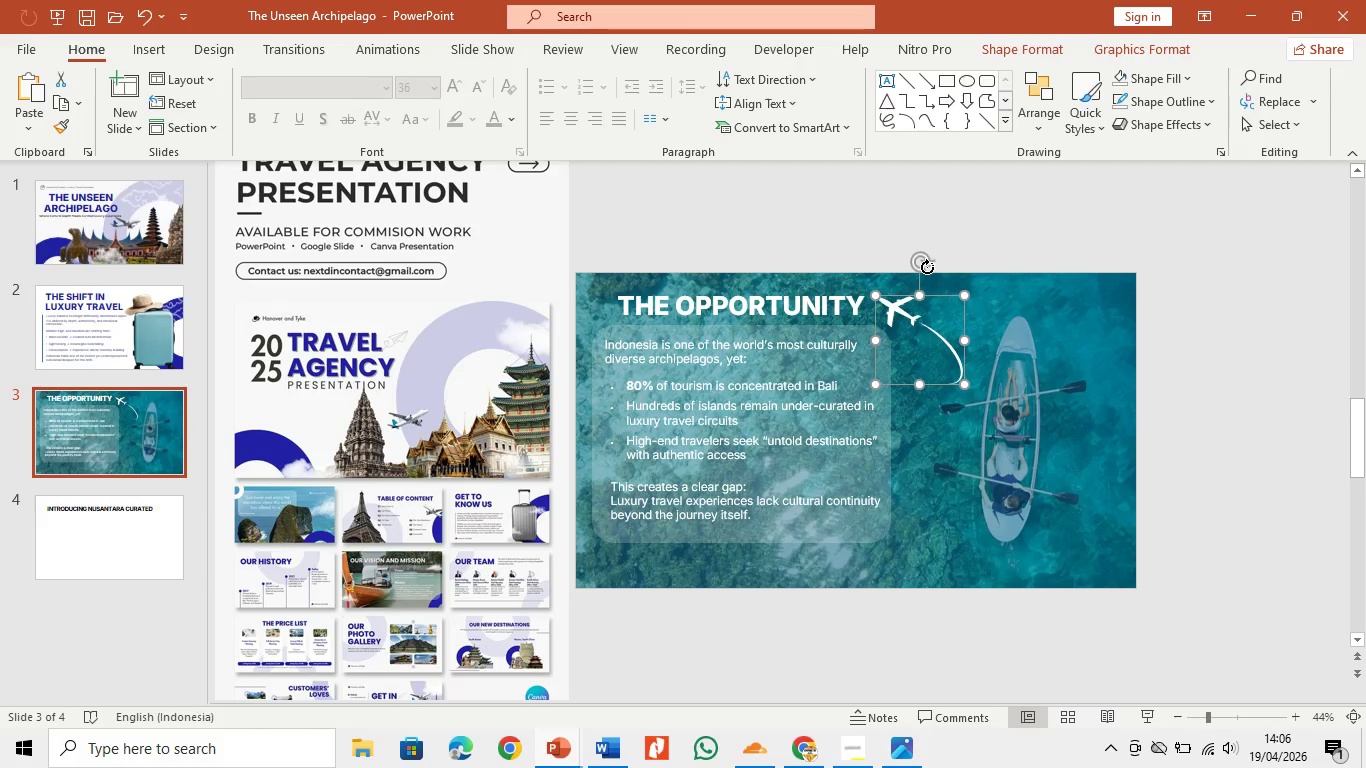 
left_click_drag(start_coordinate=[926, 267], to_coordinate=[934, 271])
 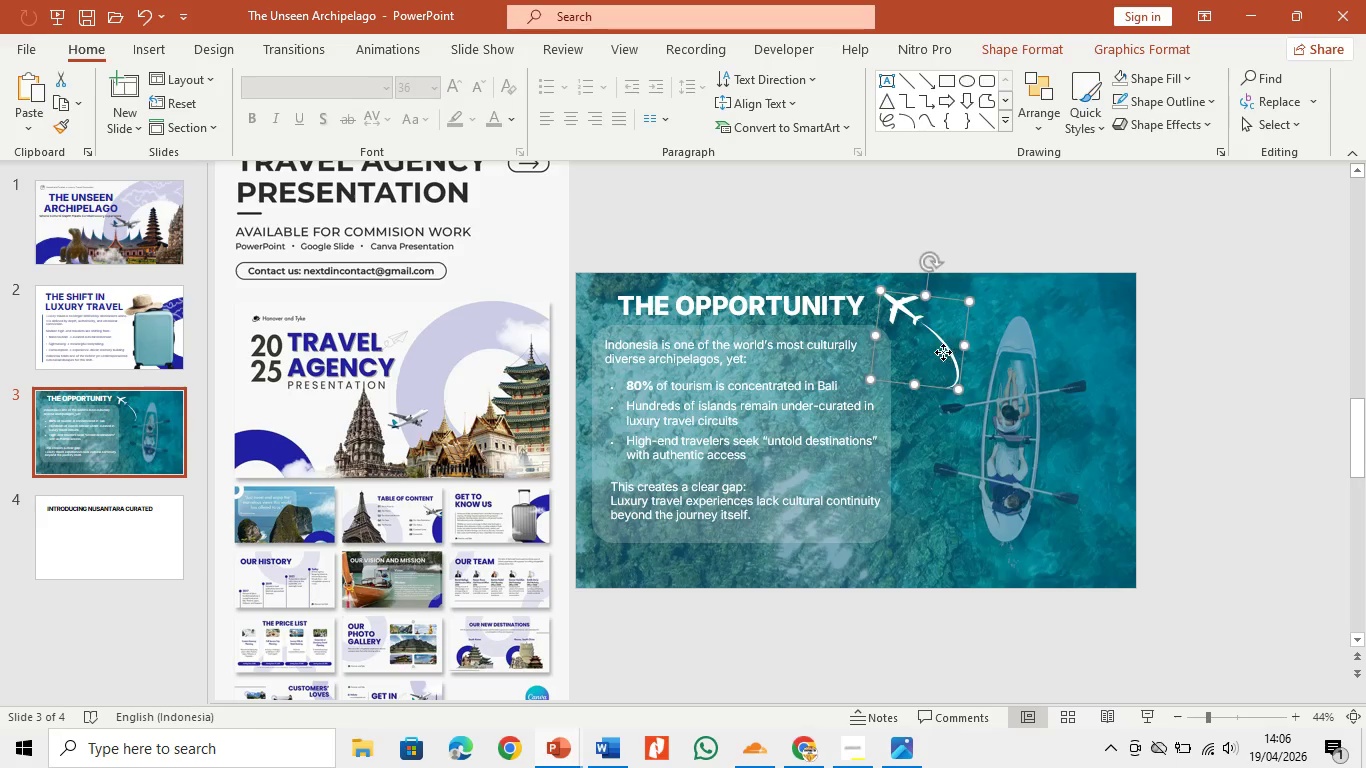 
left_click_drag(start_coordinate=[946, 352], to_coordinate=[936, 347])
 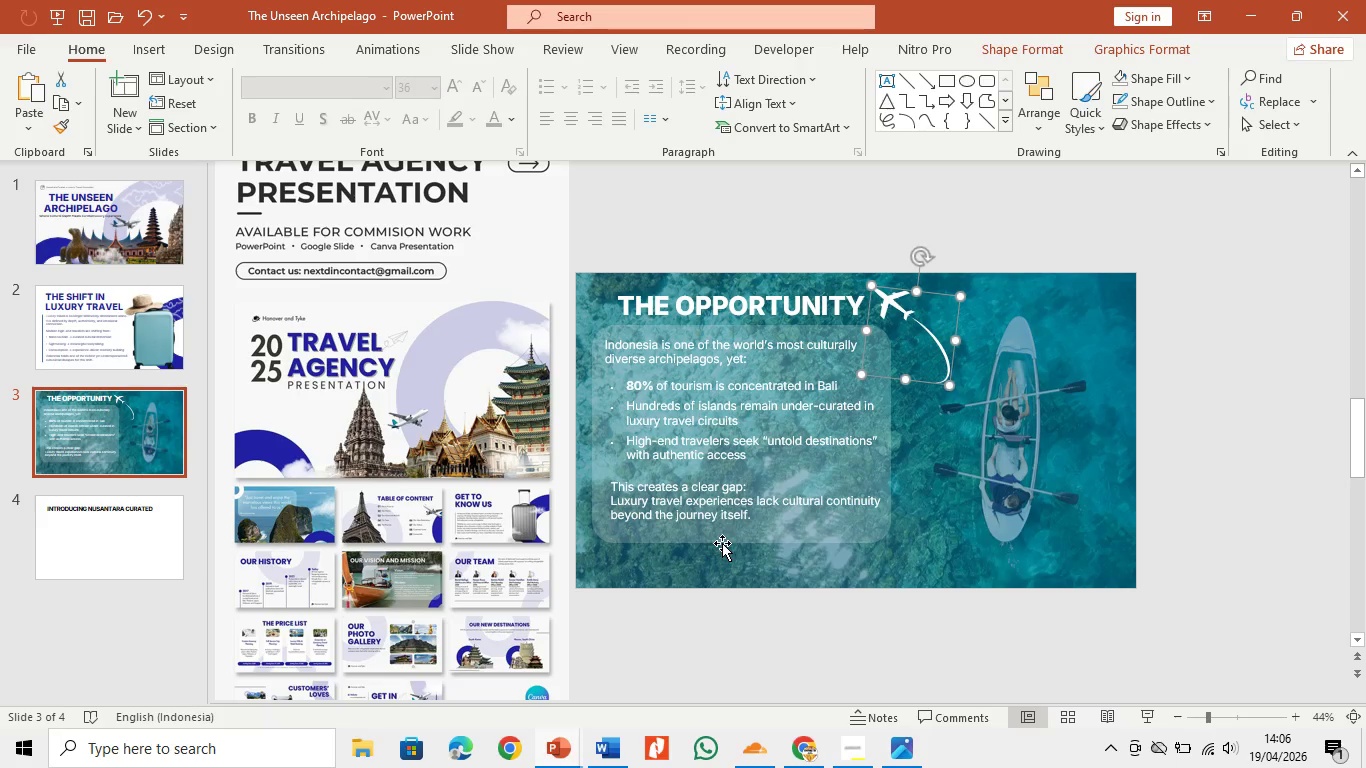 
left_click([732, 511])
 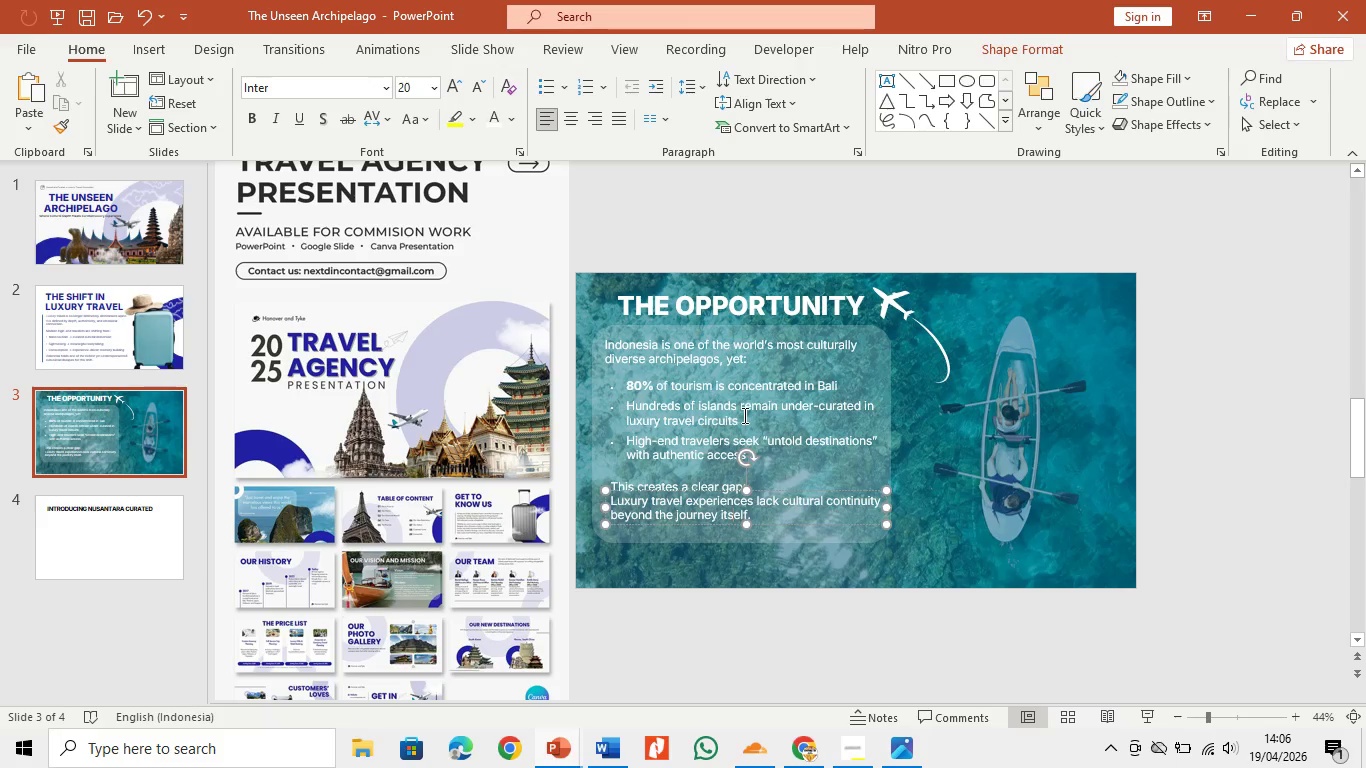 
left_click([743, 415])
 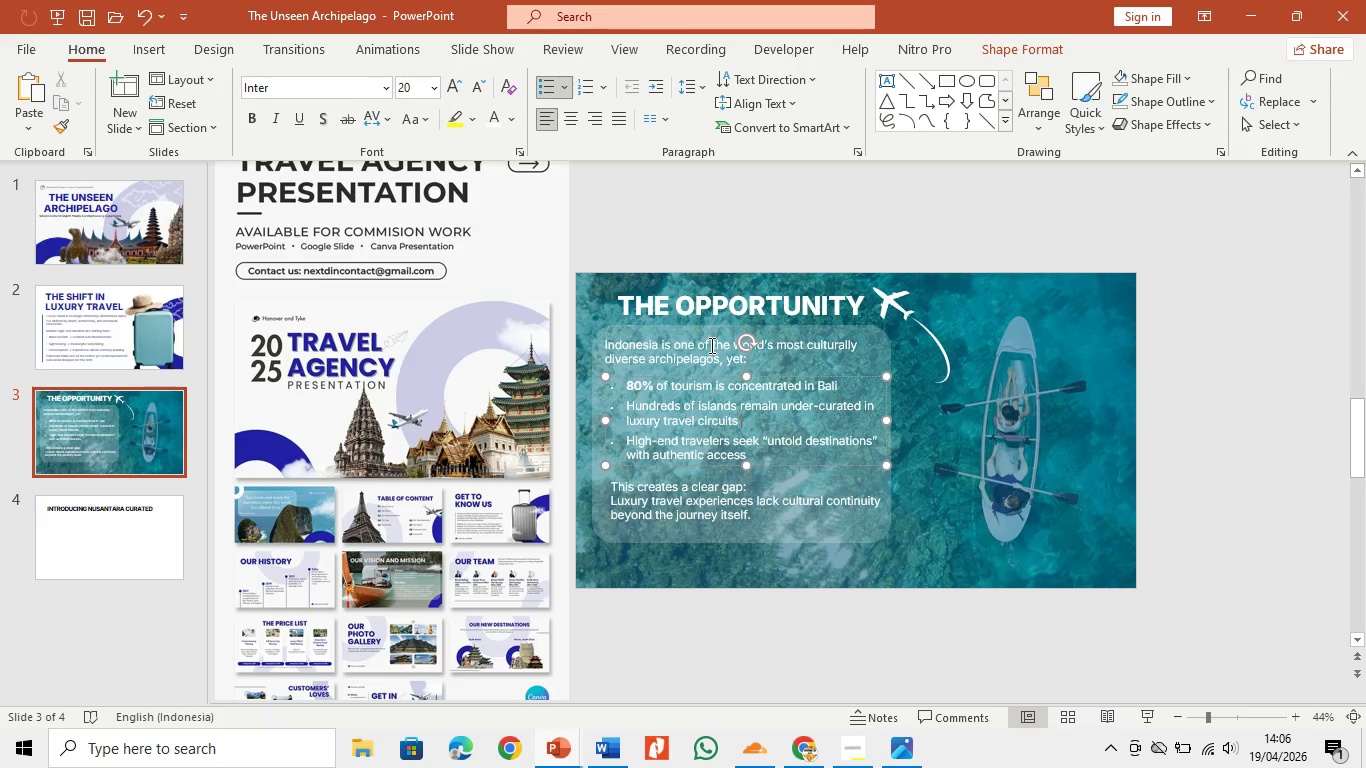 
left_click([710, 345])
 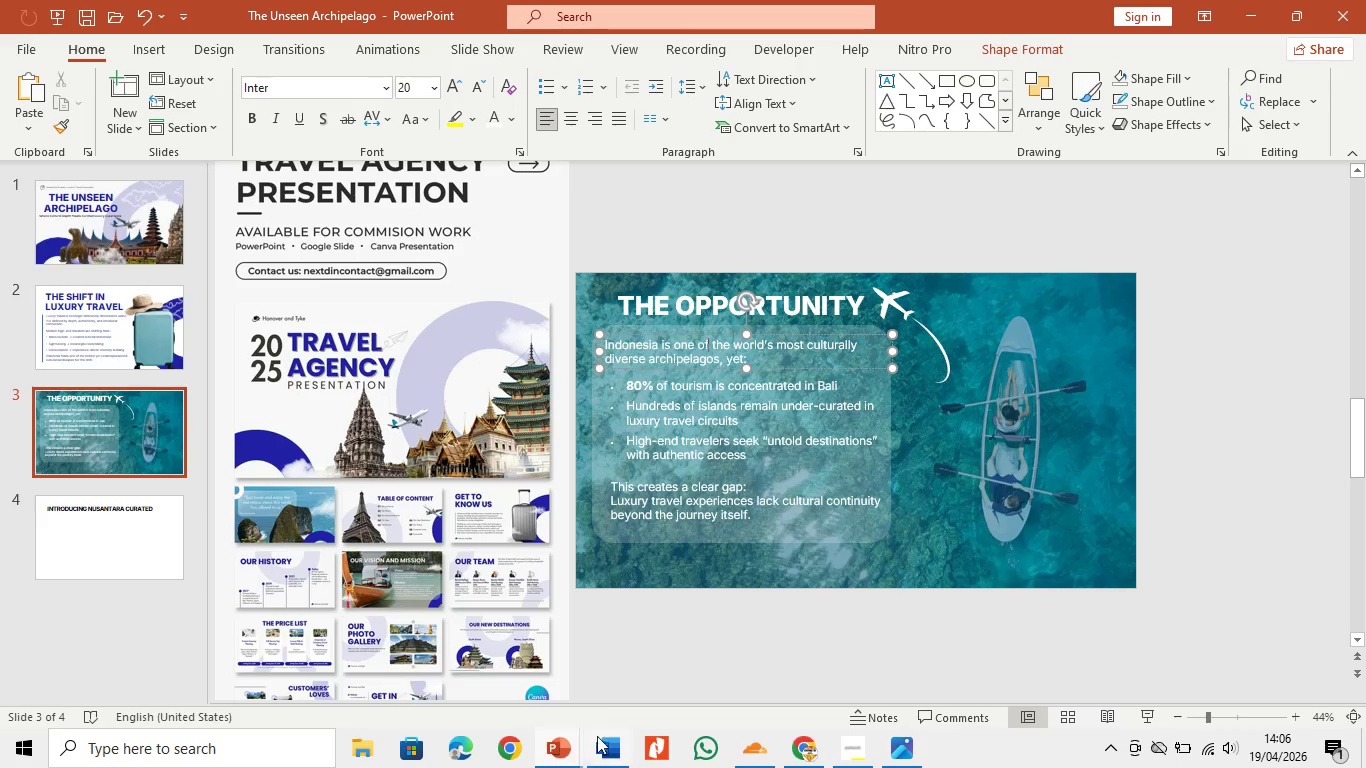 
left_click([595, 738])
 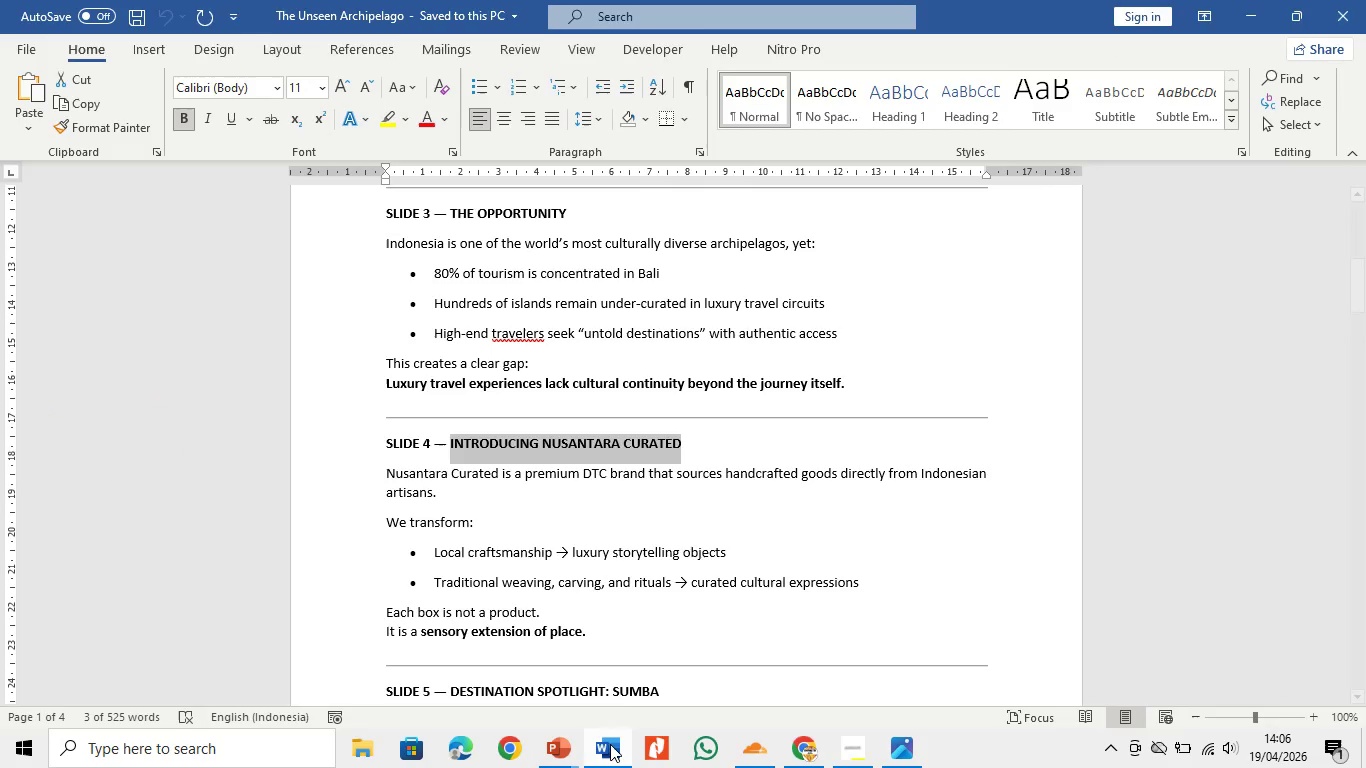 
left_click([610, 744])
 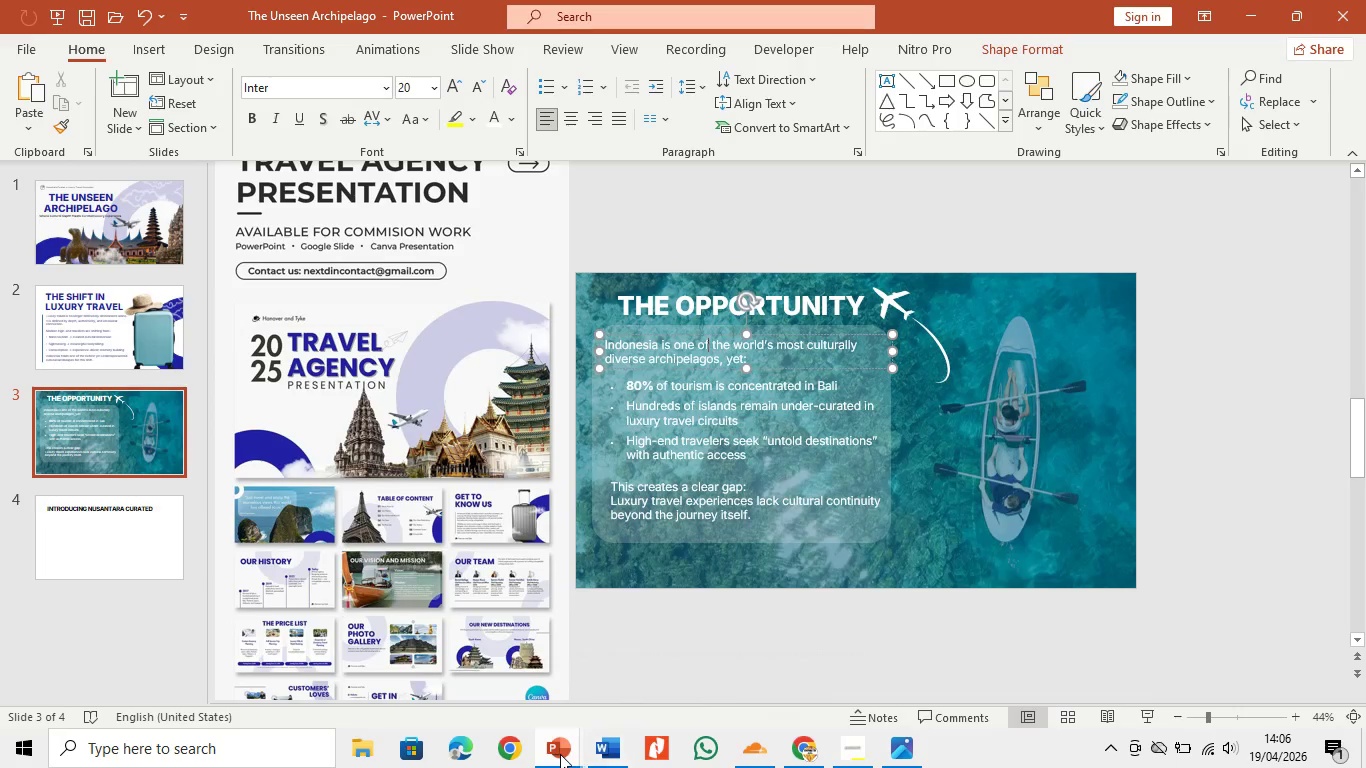 
left_click([560, 754])
 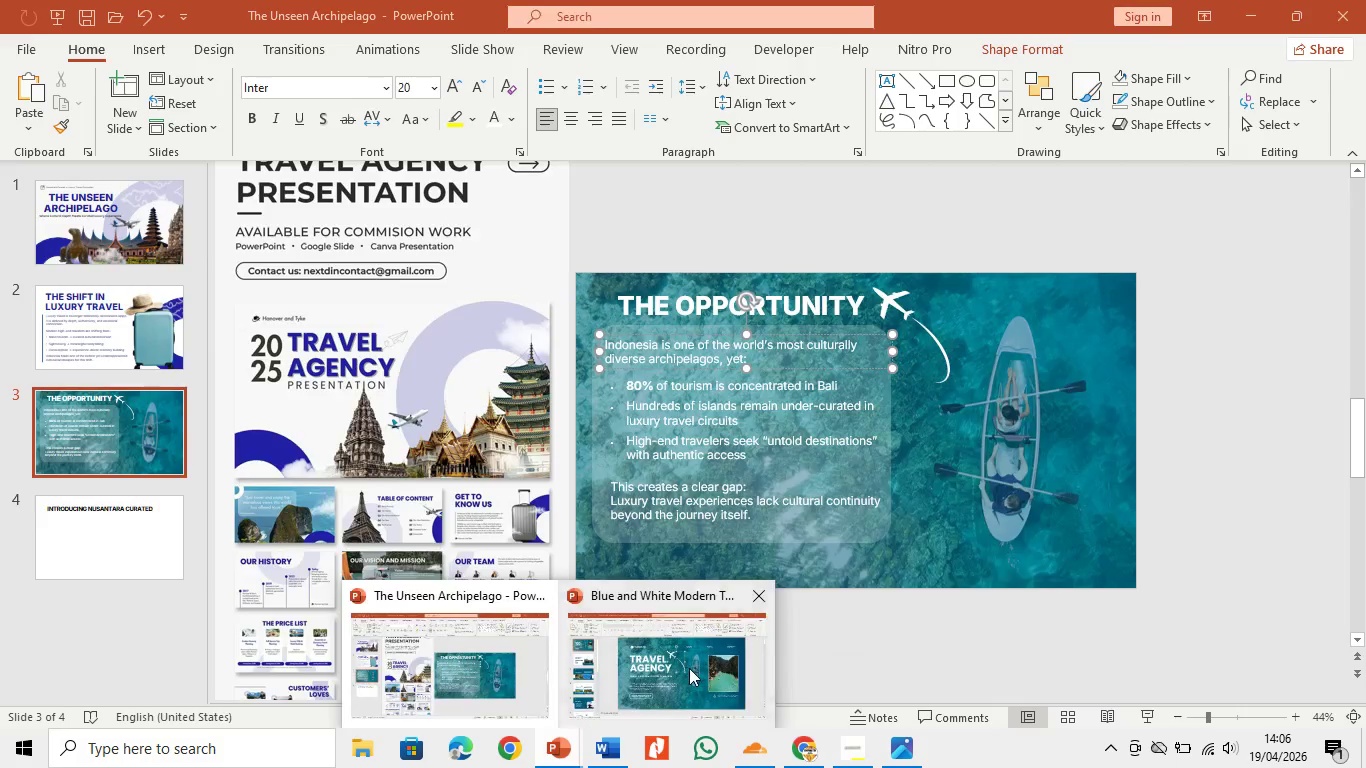 
left_click([689, 668])
 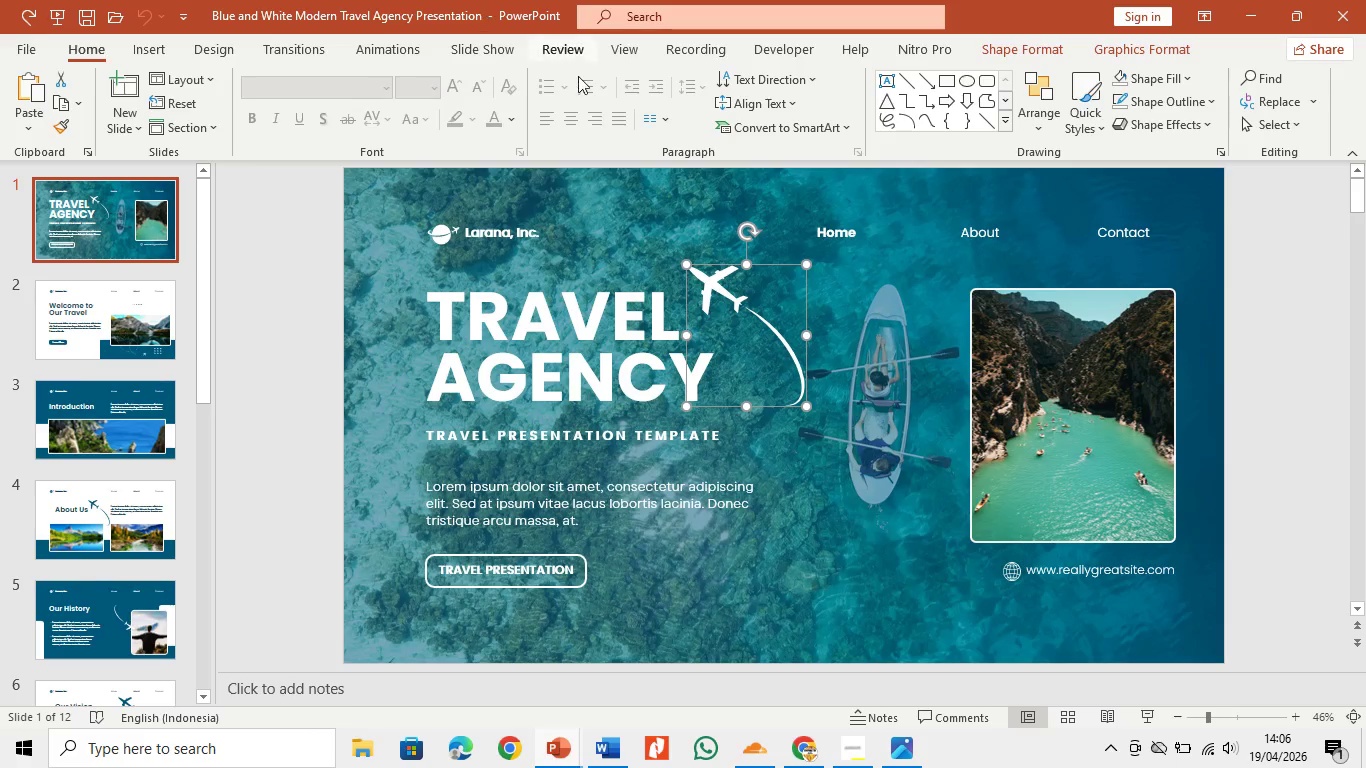 
wait(5.67)
 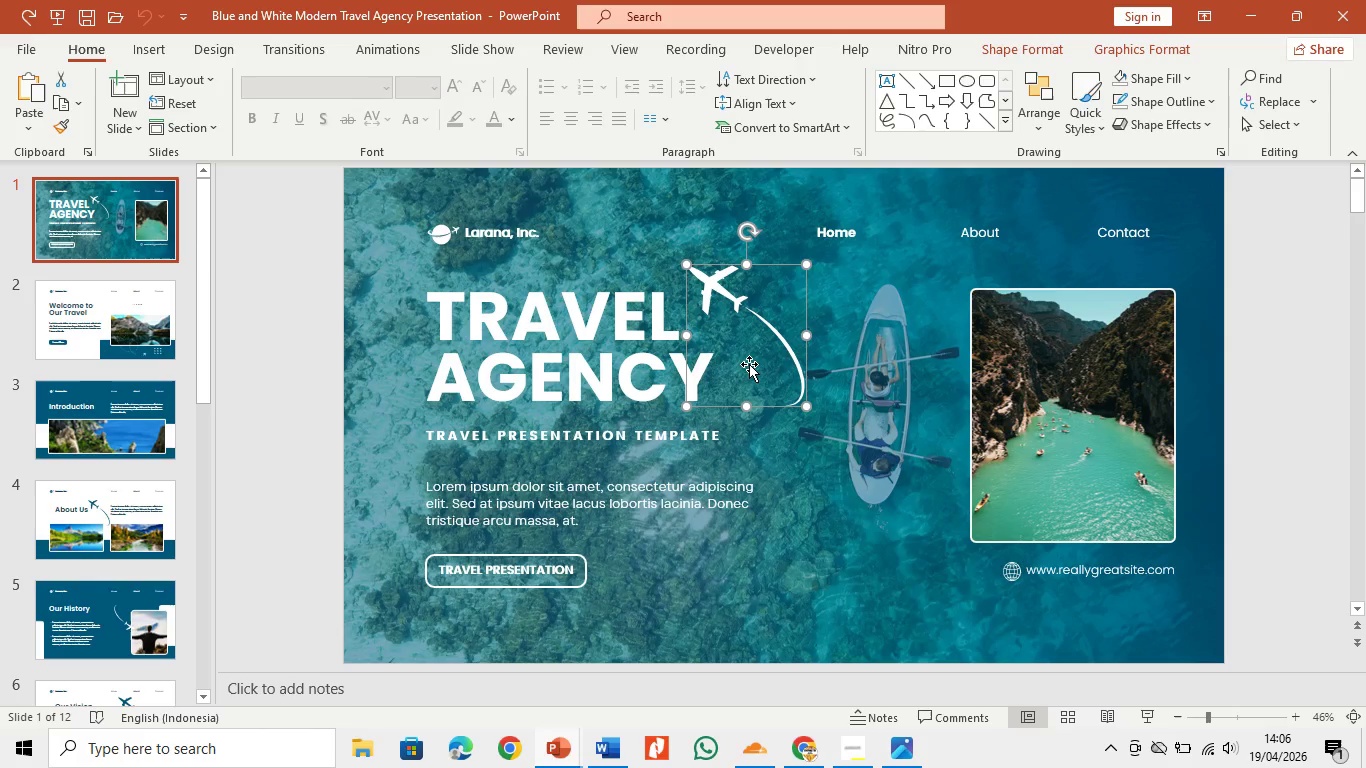 
key(Control+C)
 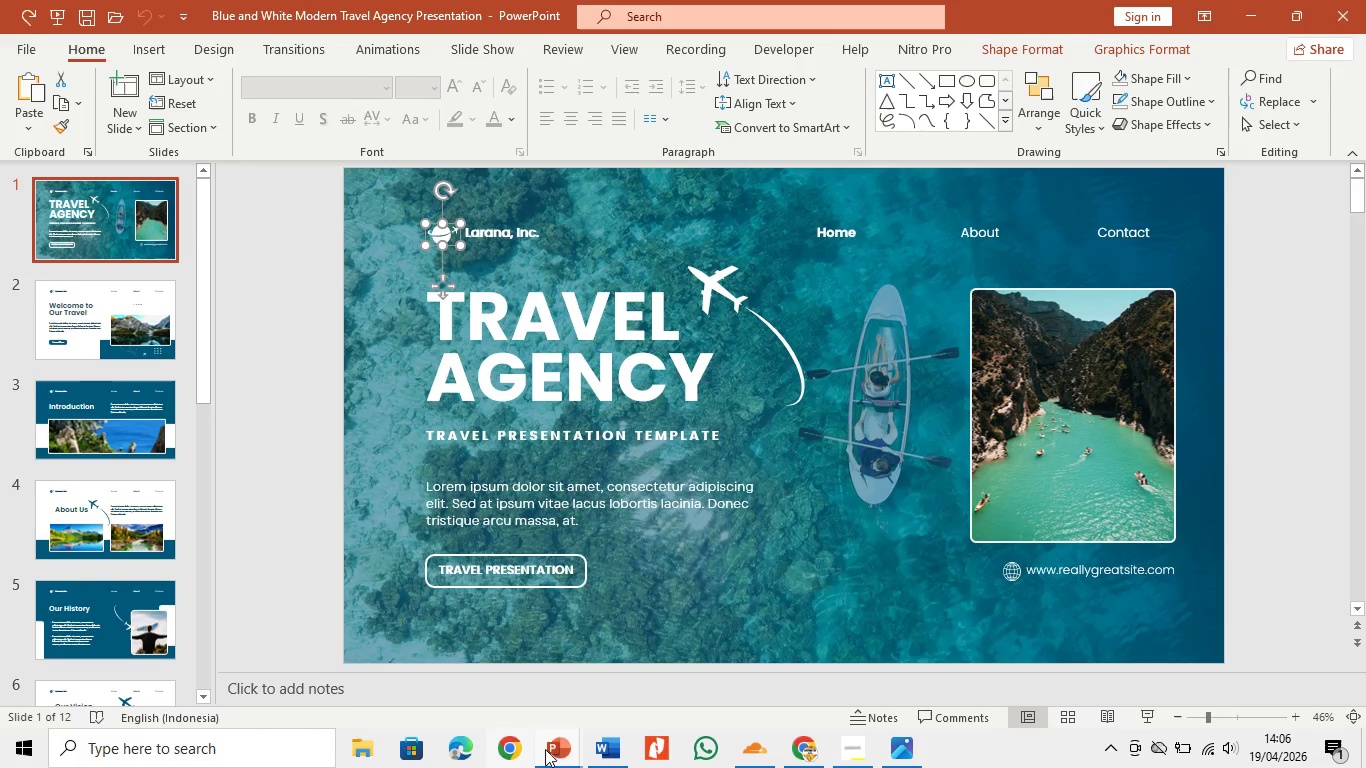 
left_click([565, 751])
 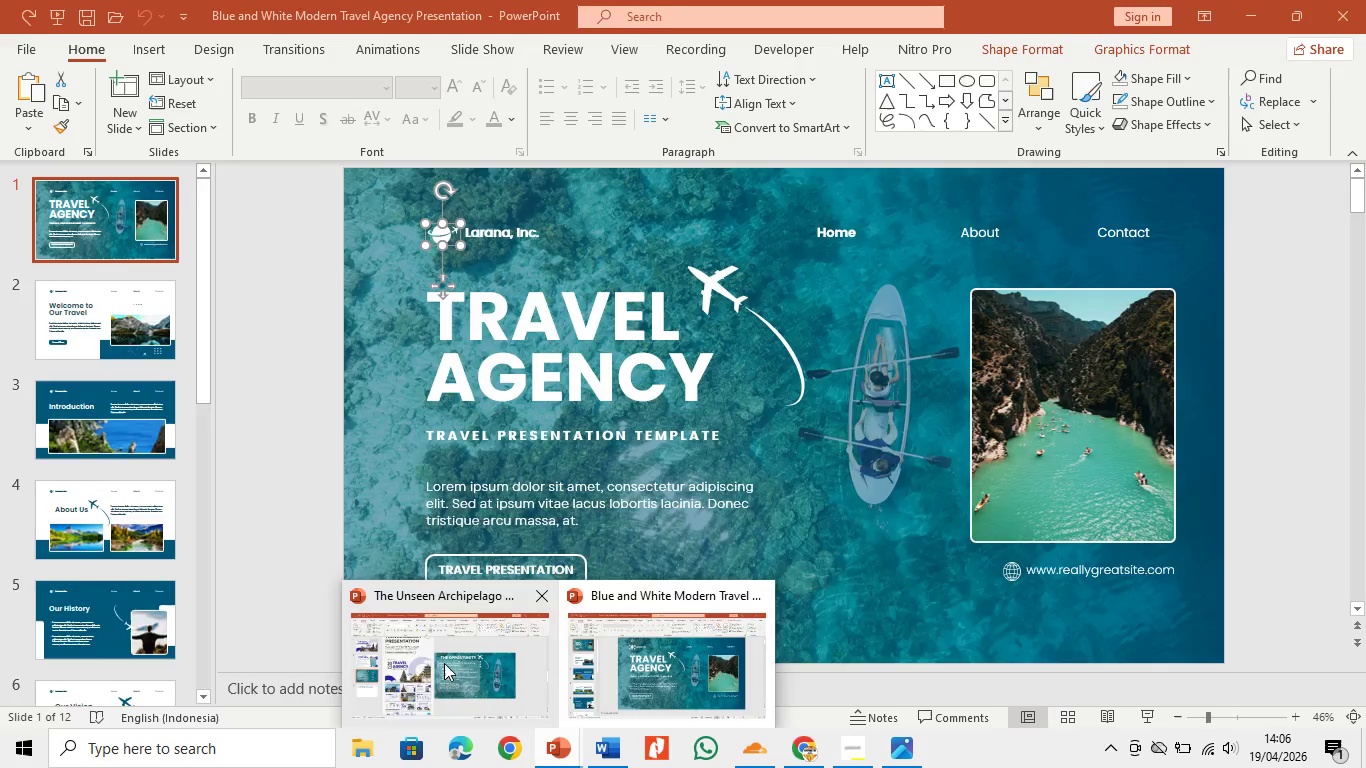 
left_click([460, 674])
 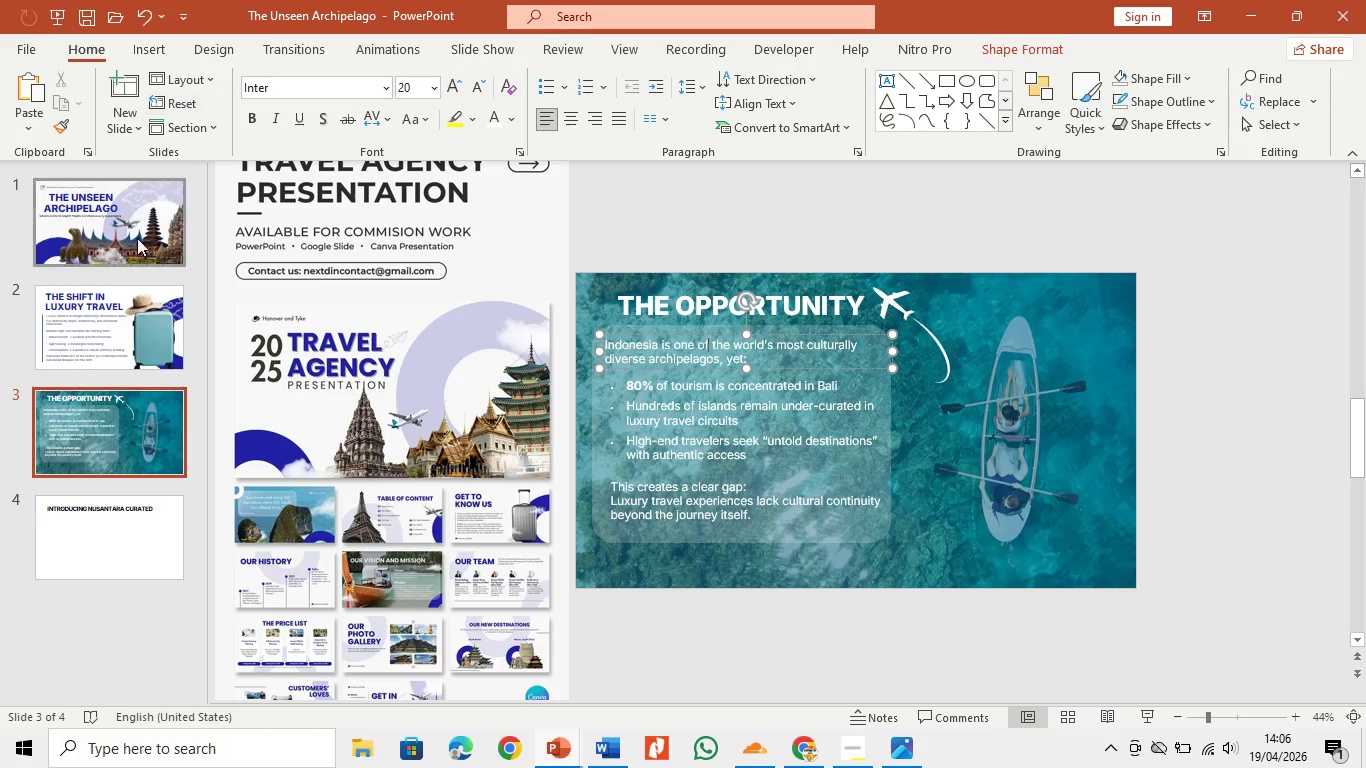 
left_click([137, 237])
 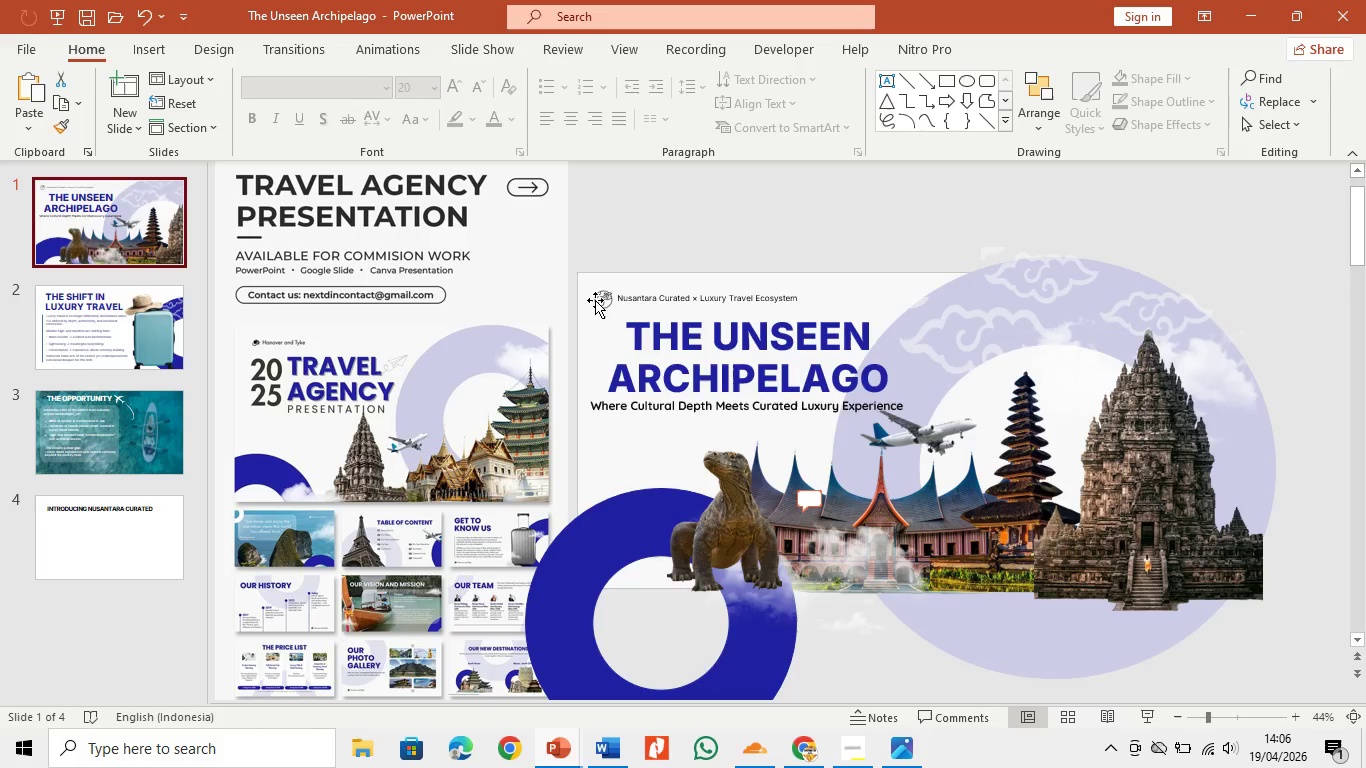 
left_click([594, 302])
 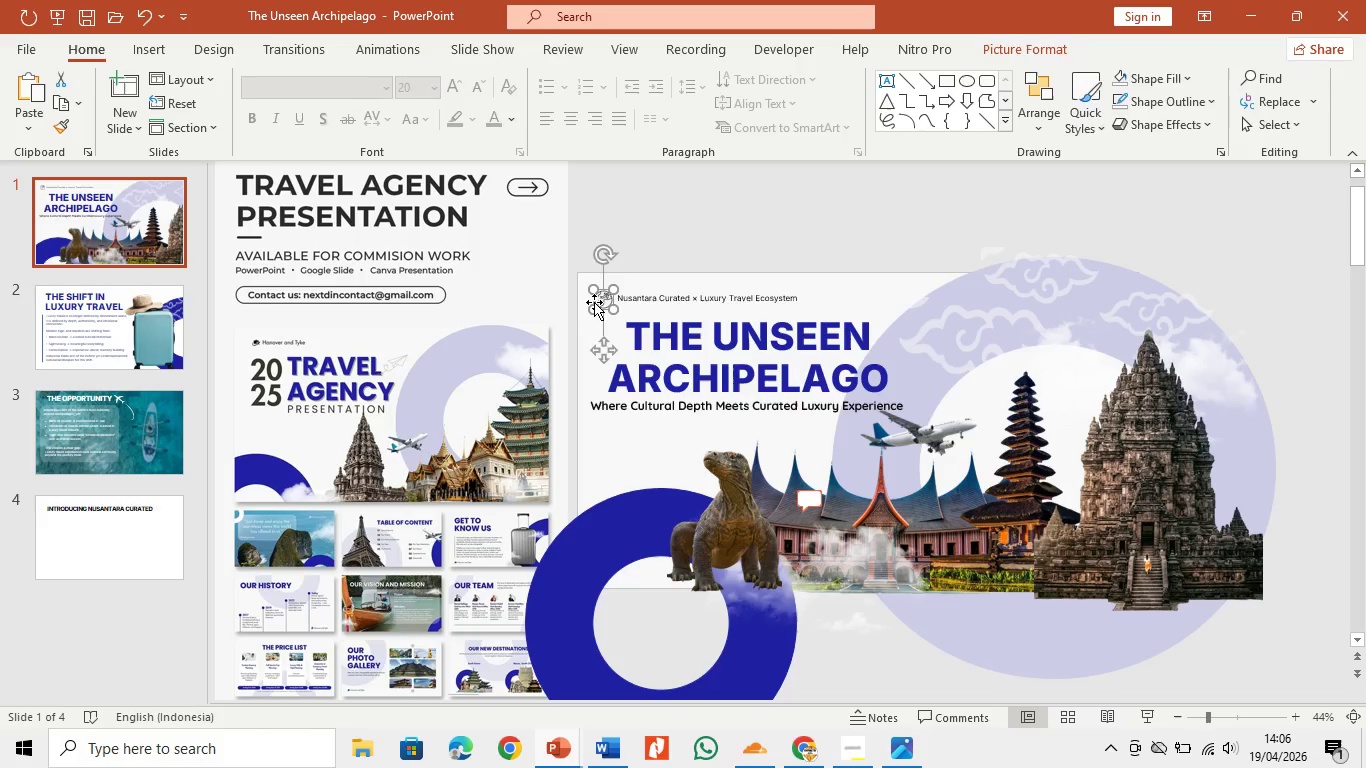 
key(Backspace)
 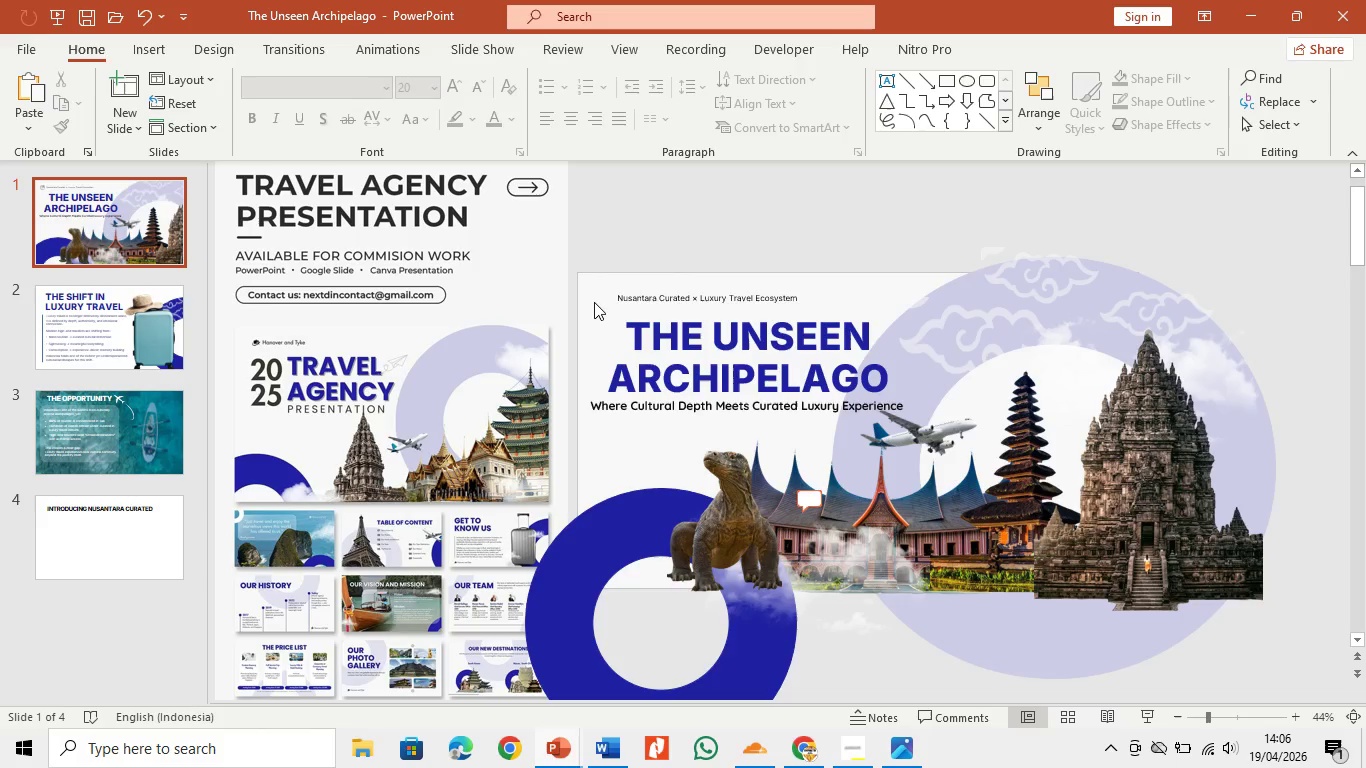 
key(Control+V)
 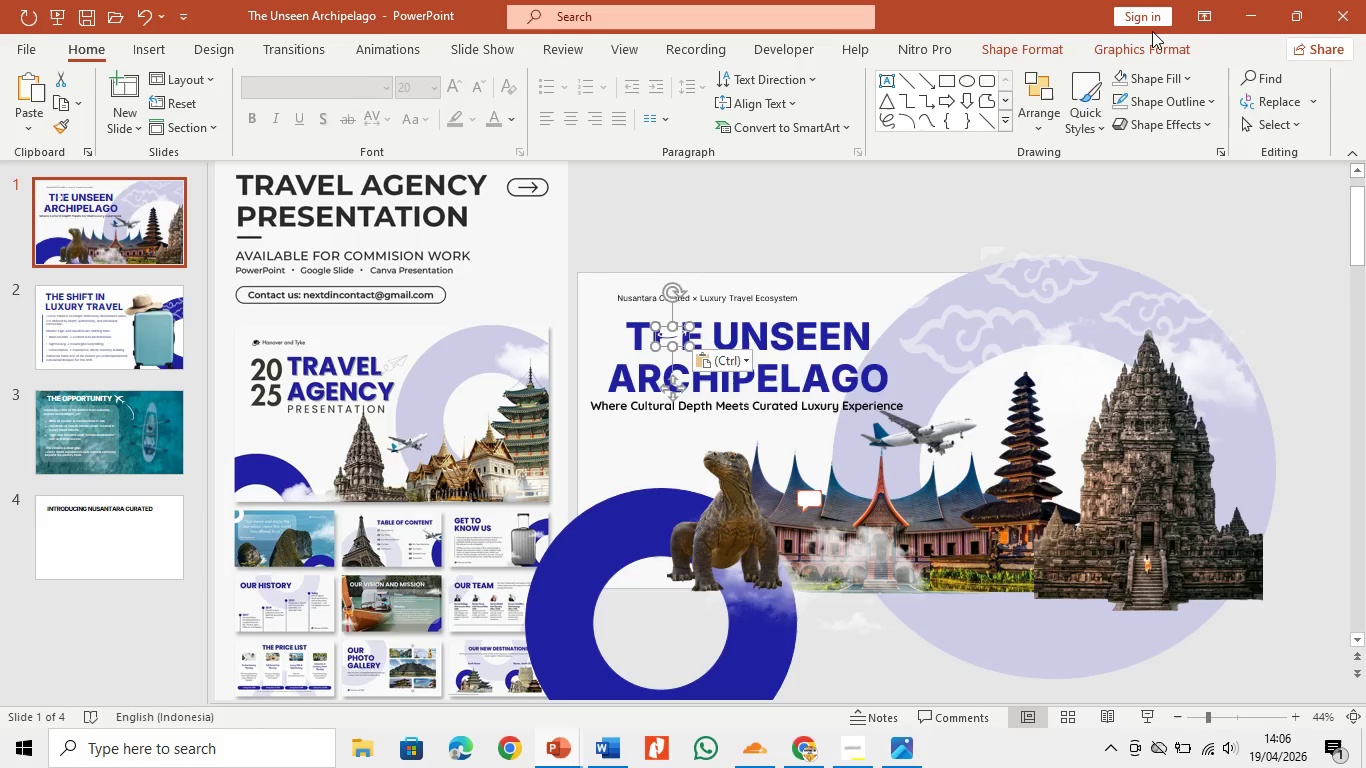 
left_click([1152, 52])
 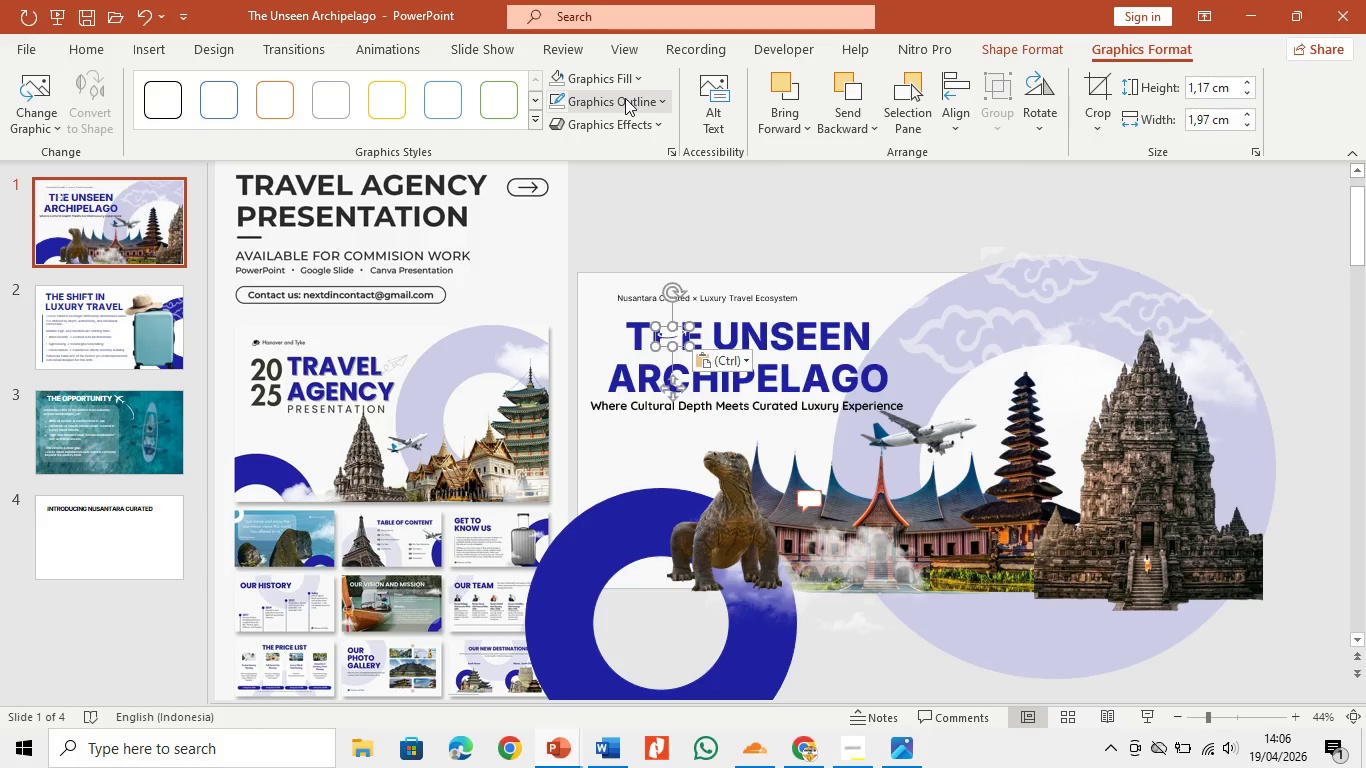 
left_click([621, 78])
 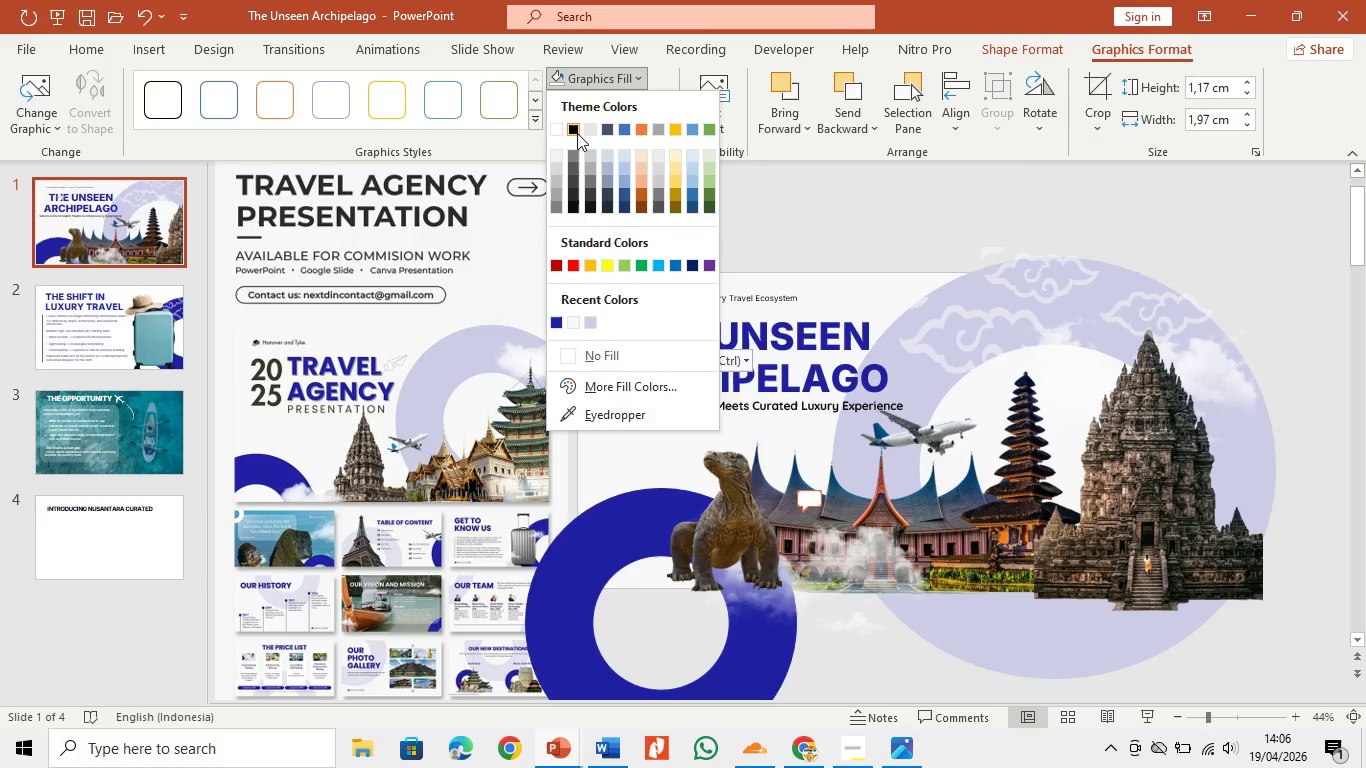 
left_click([575, 131])
 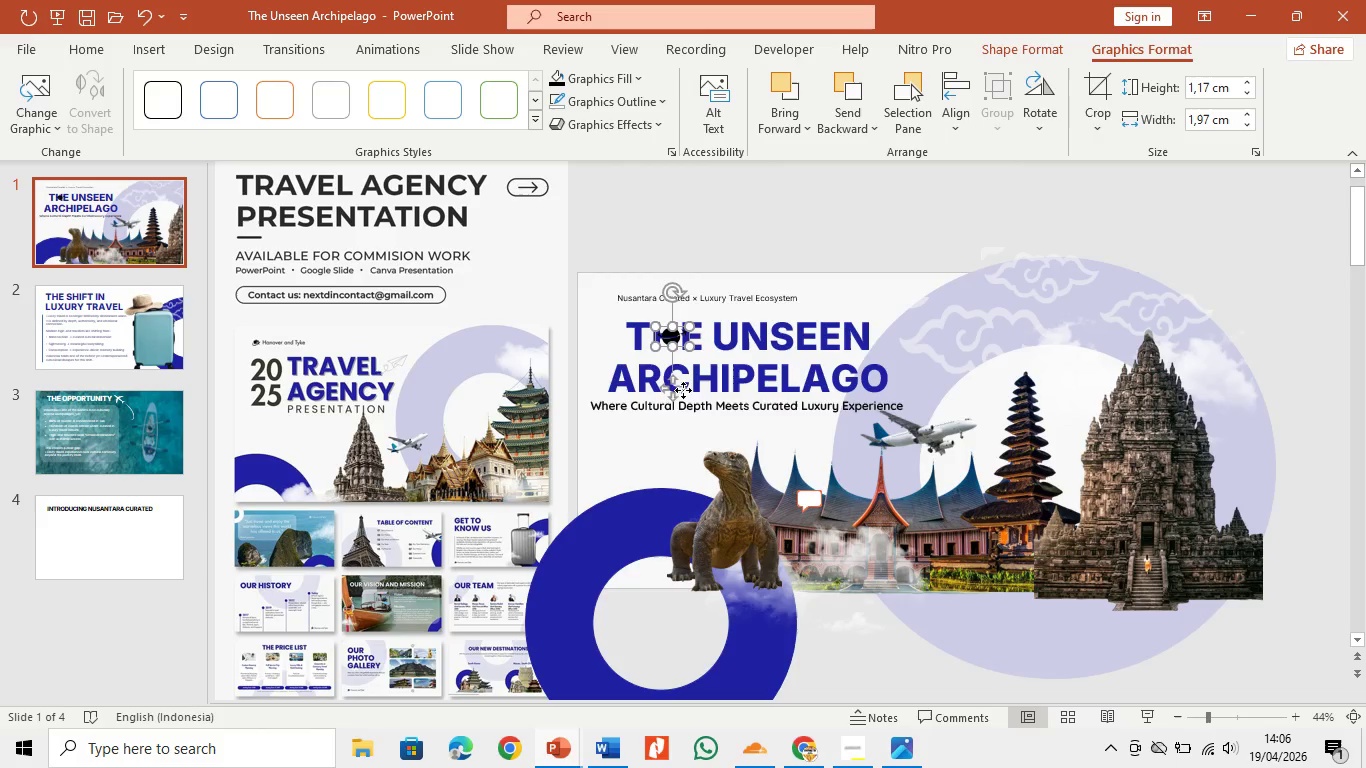 
left_click_drag(start_coordinate=[675, 388], to_coordinate=[609, 348])
 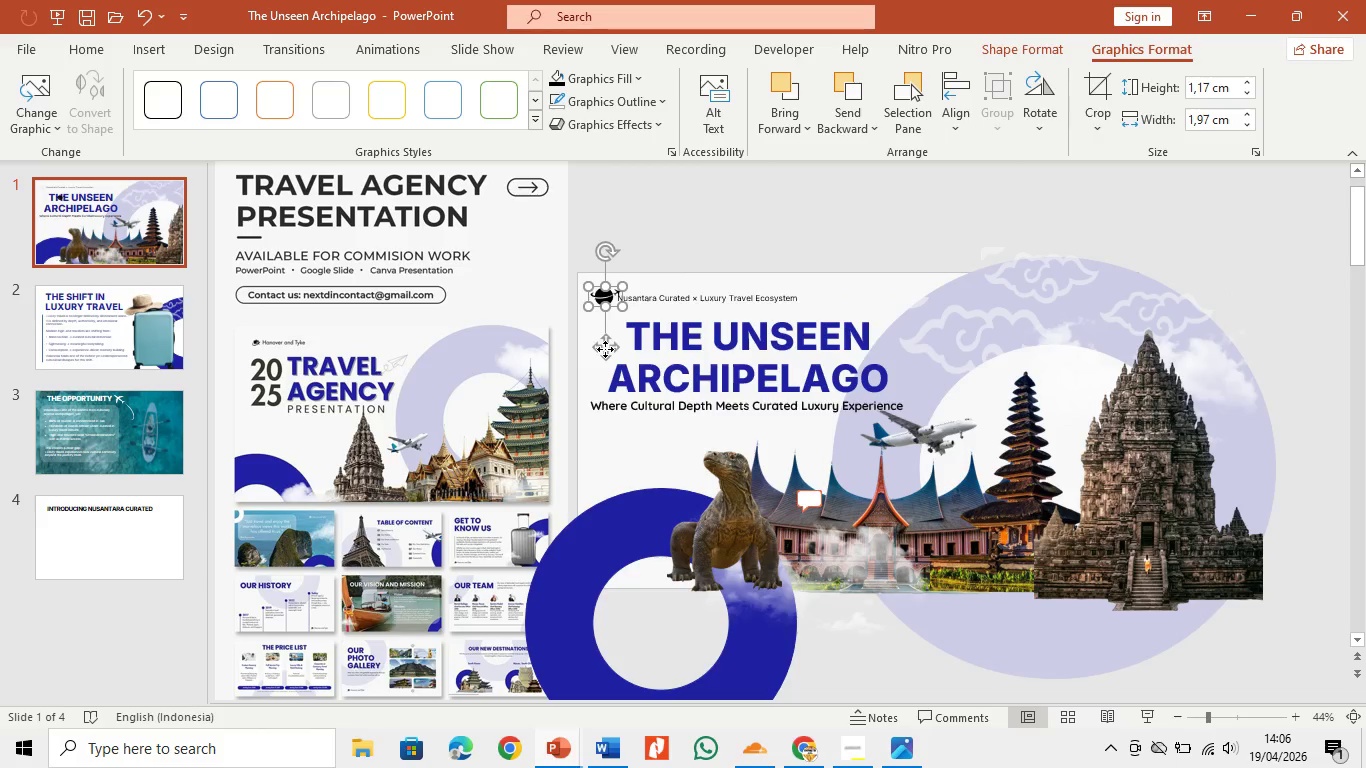 
hold_key(key=ControlLeft, duration=0.39)
 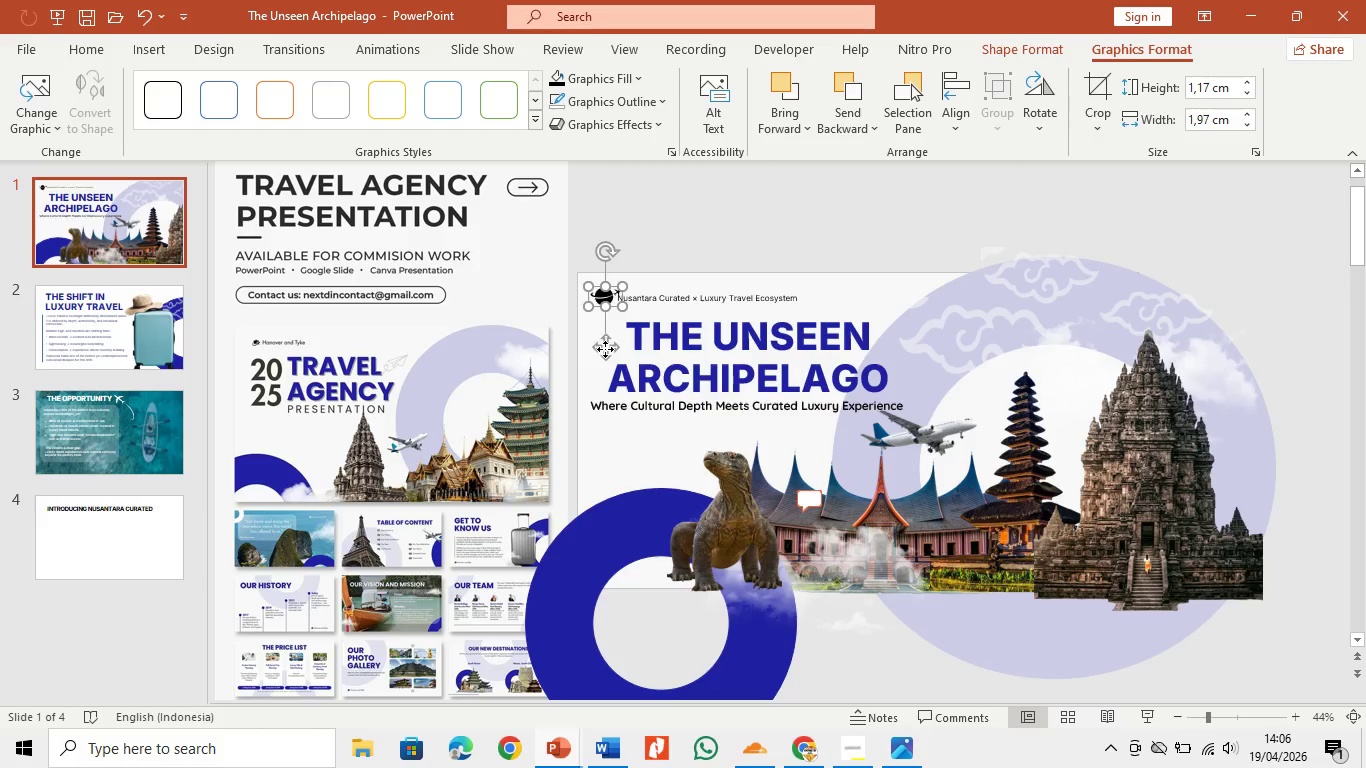 
key(Shift+ArrowDown)
 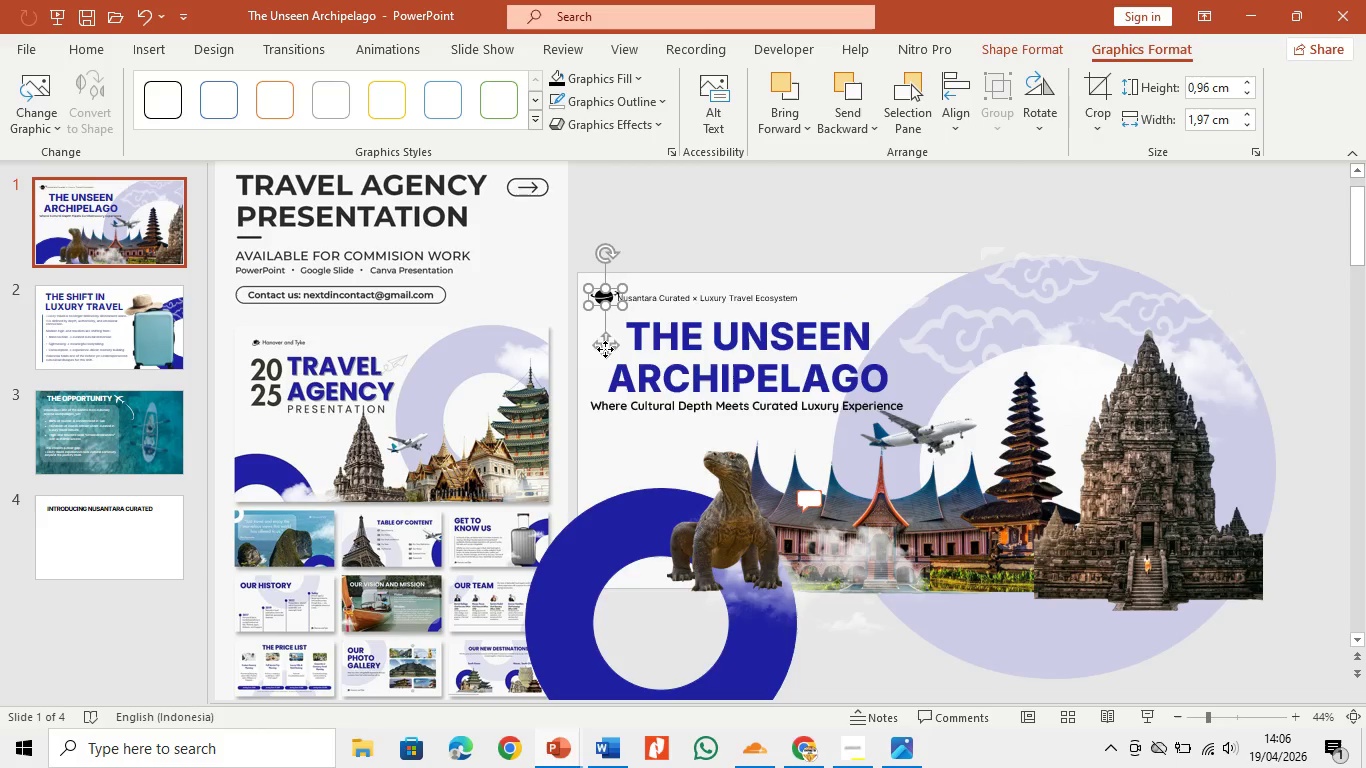 
key(Shift+ArrowDown)
 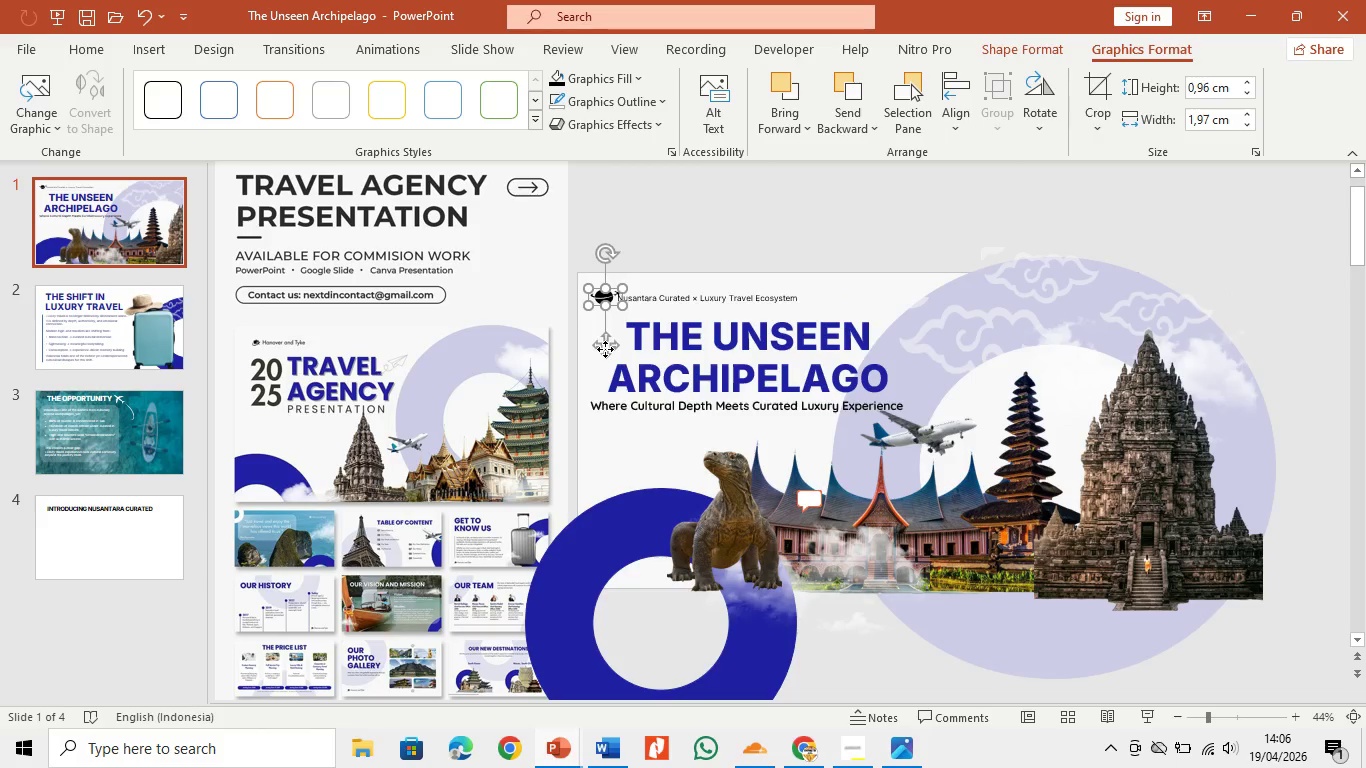 
key(Shift+ArrowDown)
 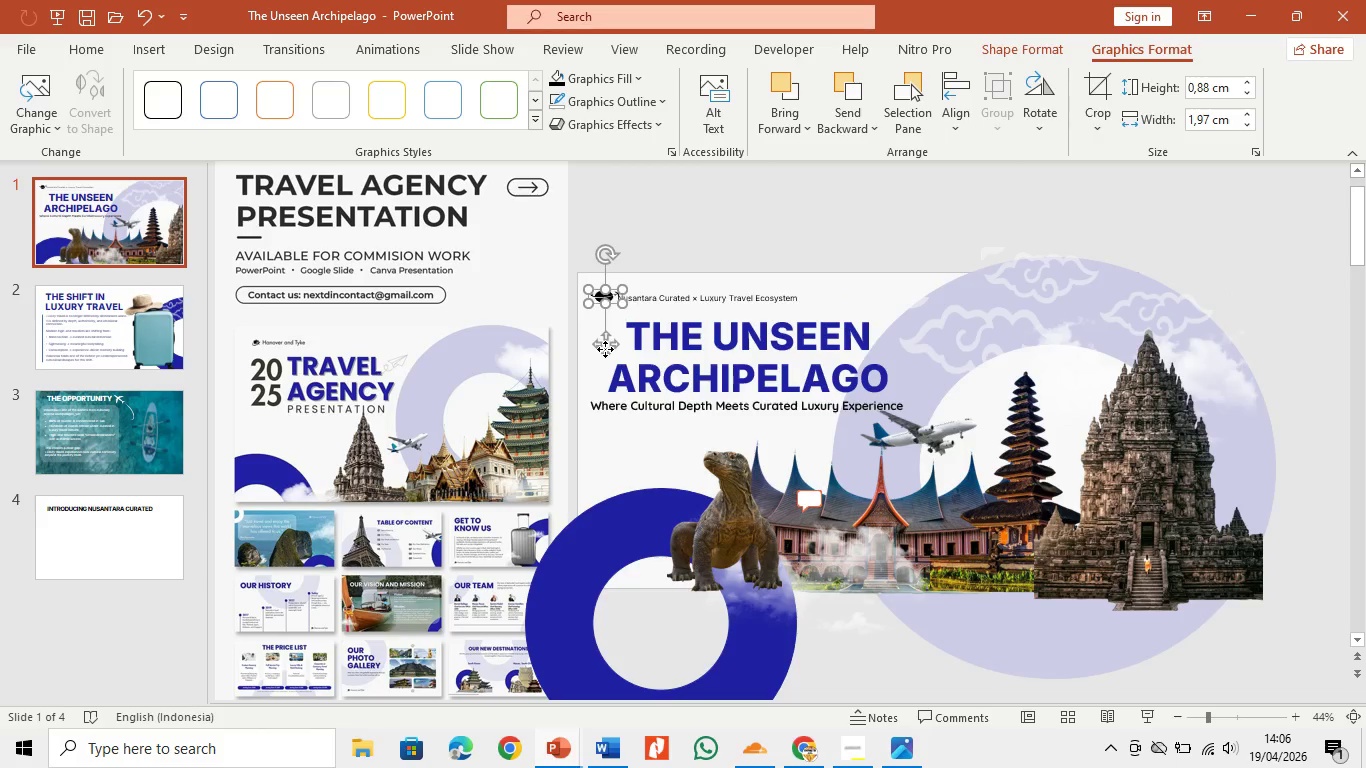 
key(Shift+ArrowDown)
 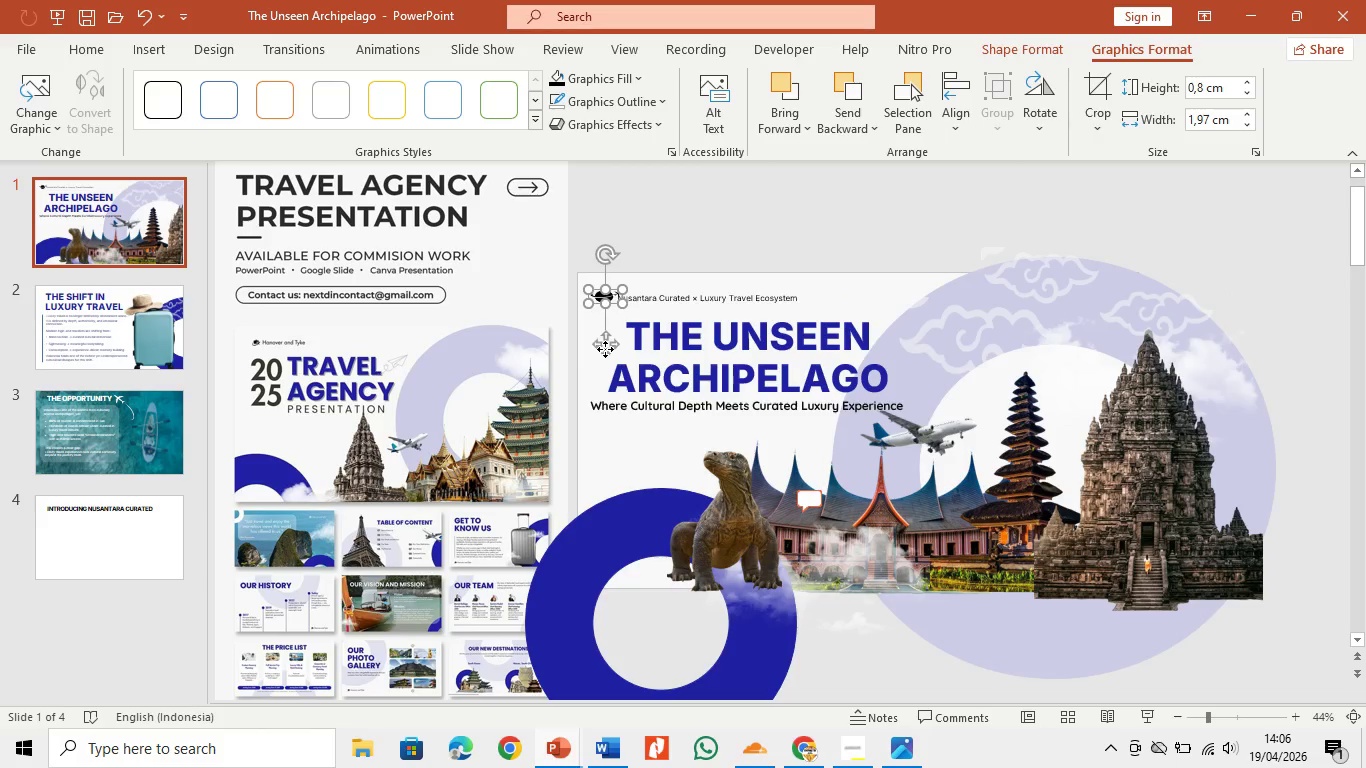 
key(Shift+ArrowUp)
 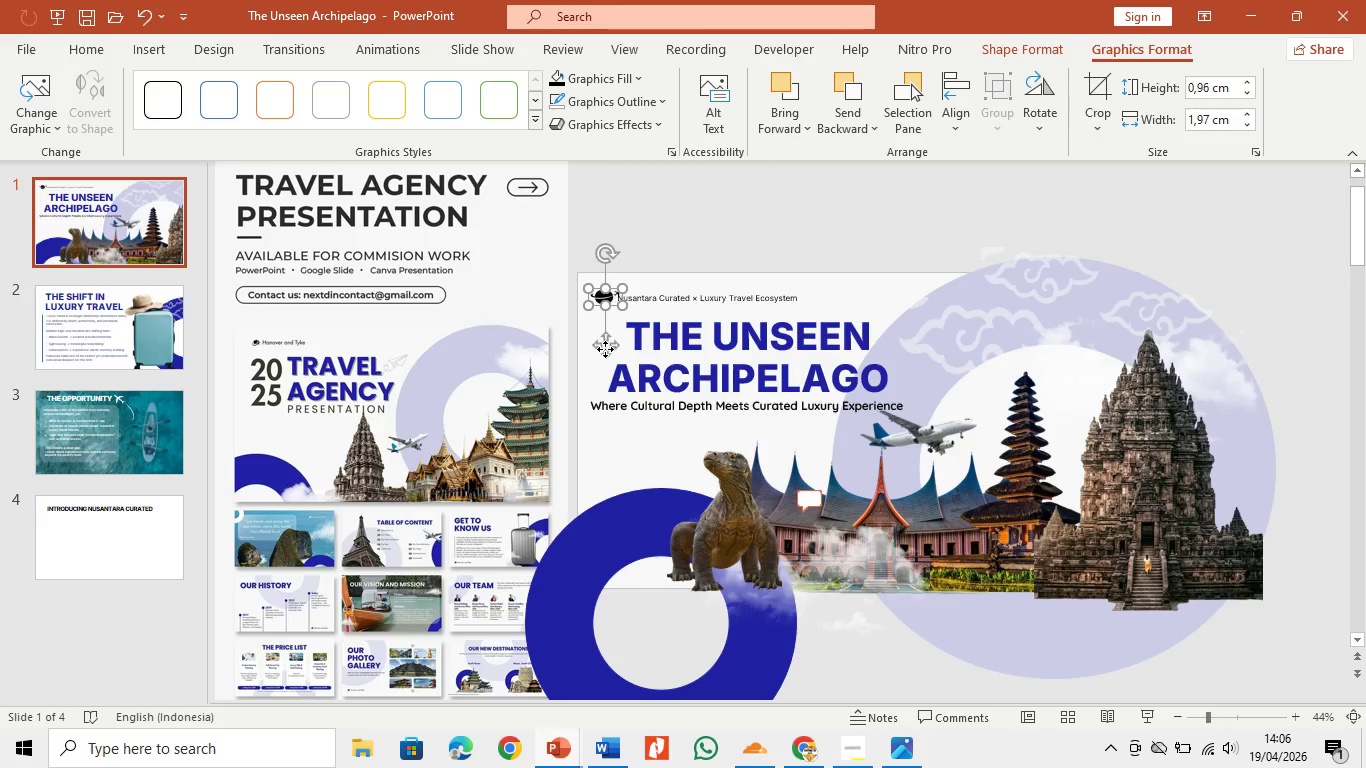 
key(Shift+ArrowUp)
 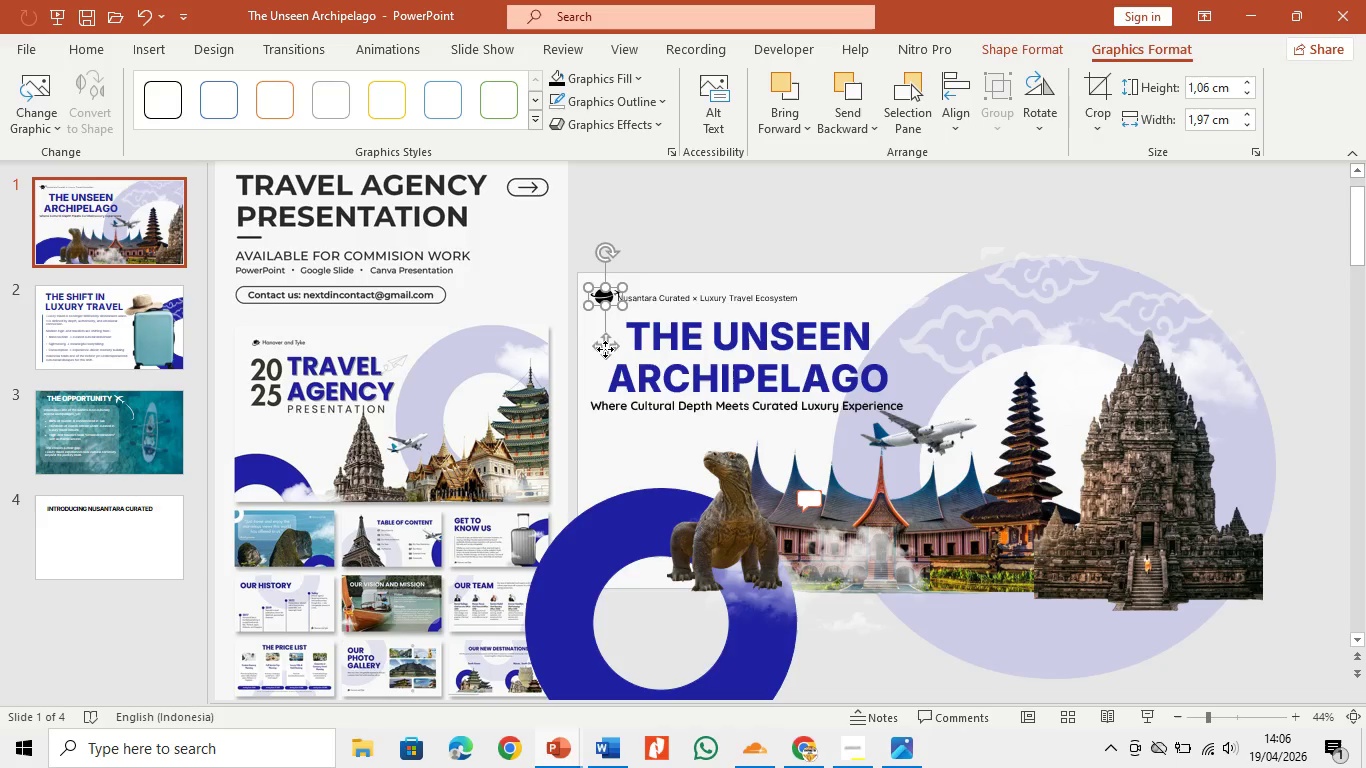 
key(Shift+ArrowUp)
 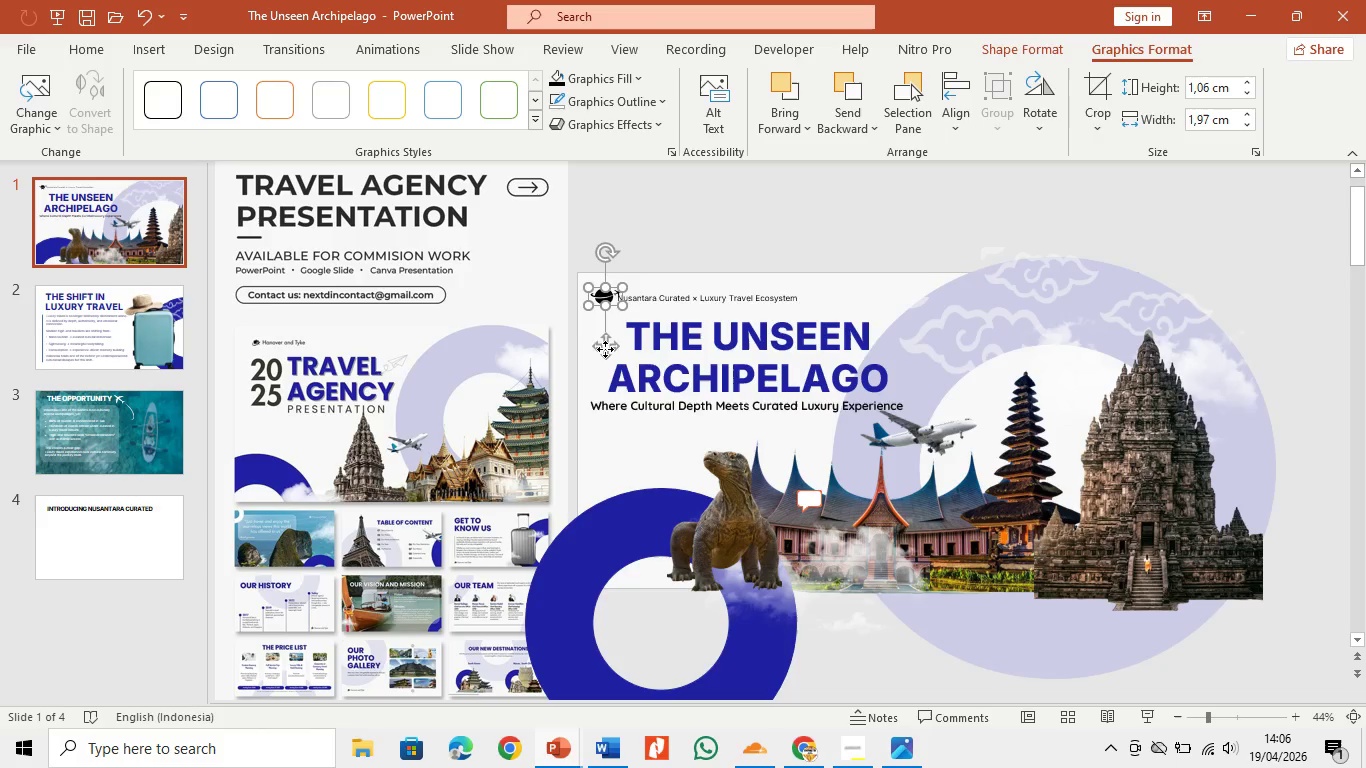 
key(Shift+ArrowRight)
 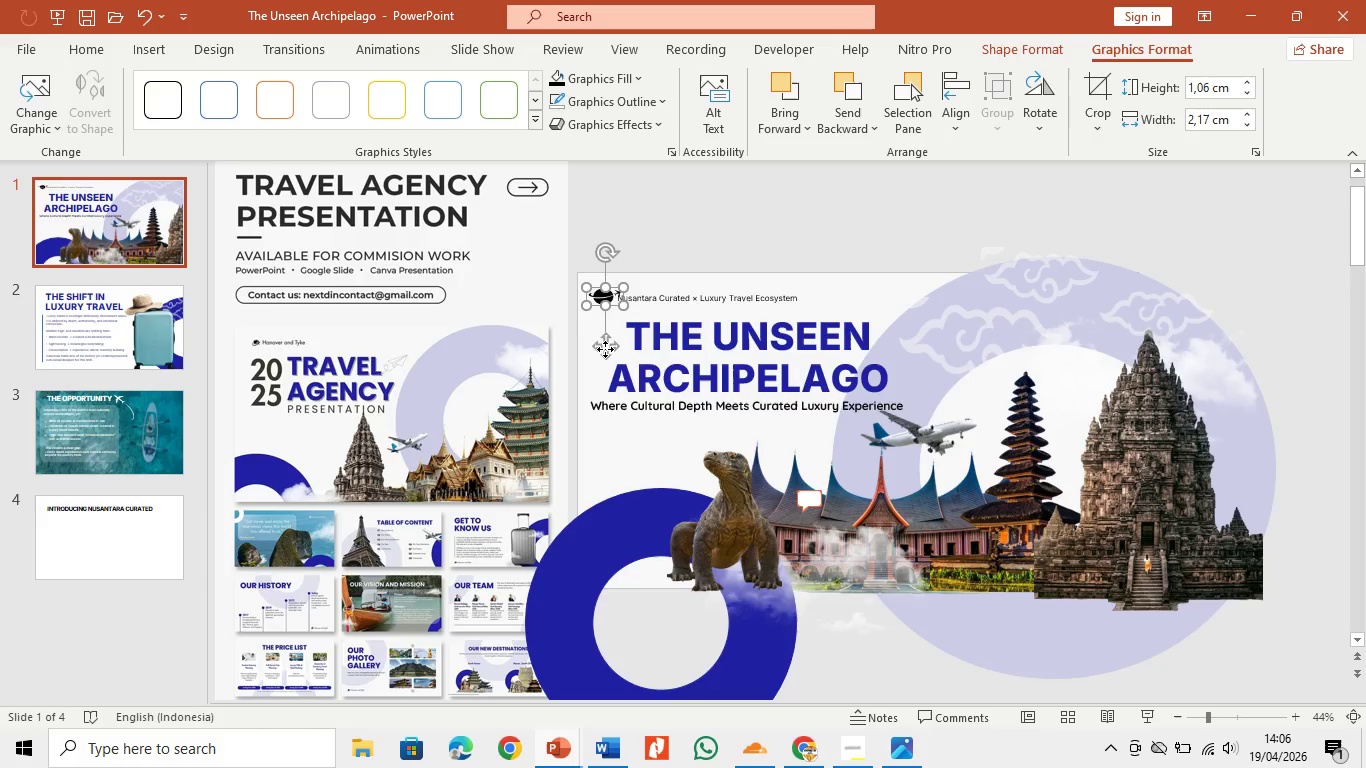 
key(Shift+ArrowLeft)
 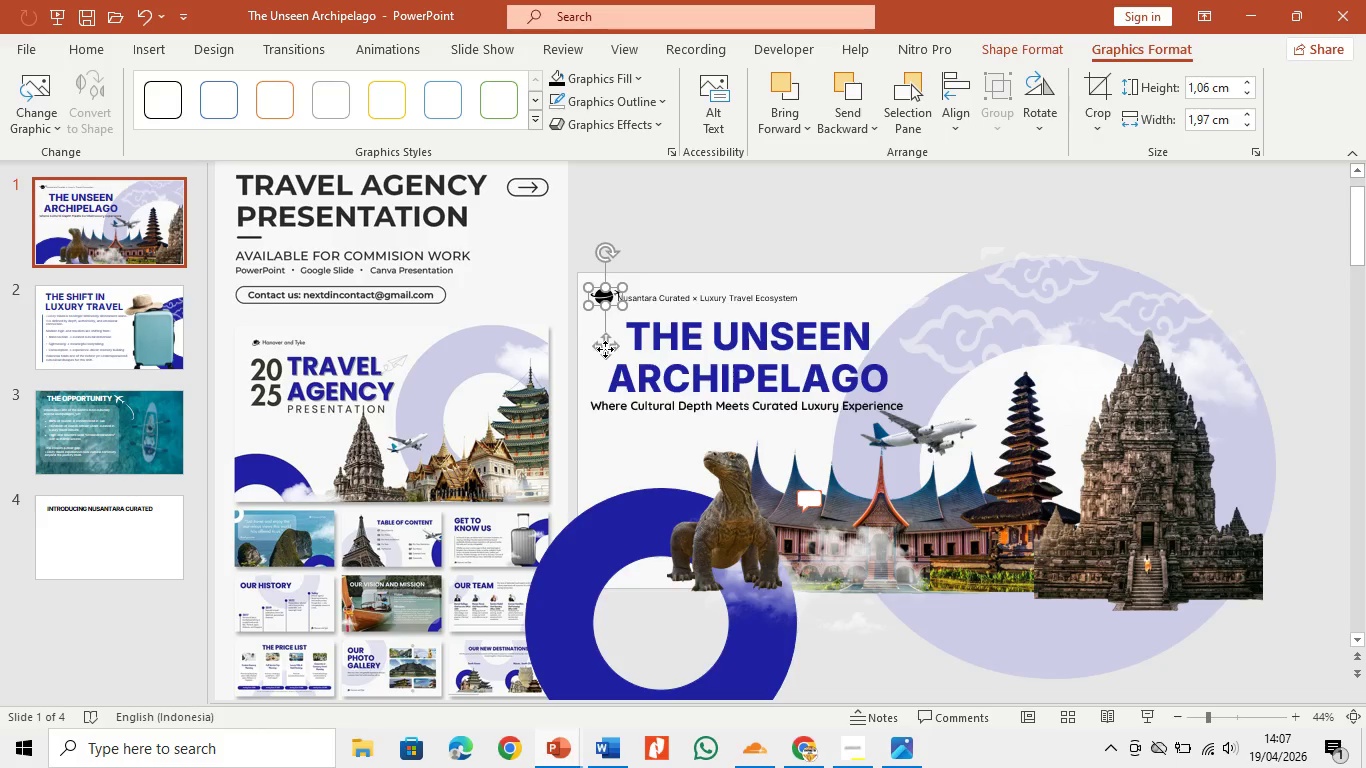 
key(Shift+ArrowRight)
 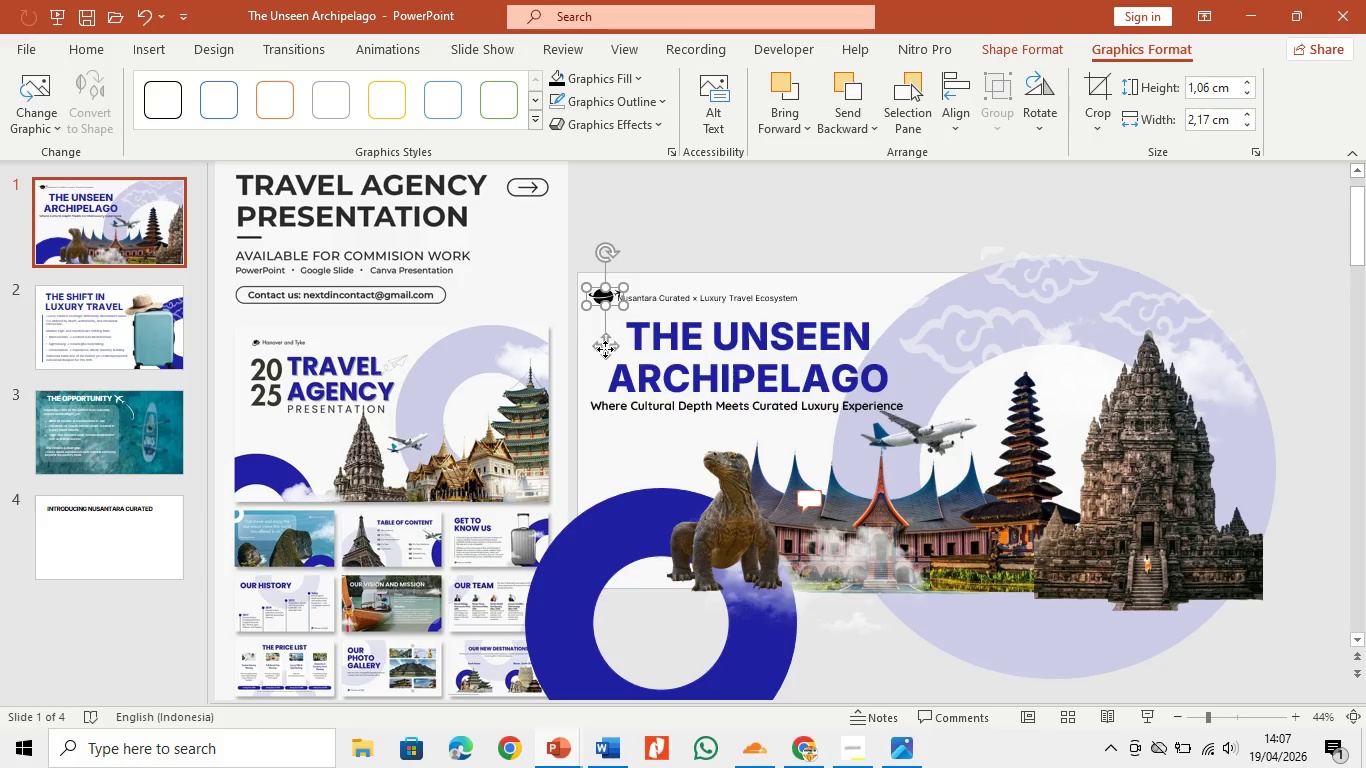 
key(Shift+ArrowLeft)
 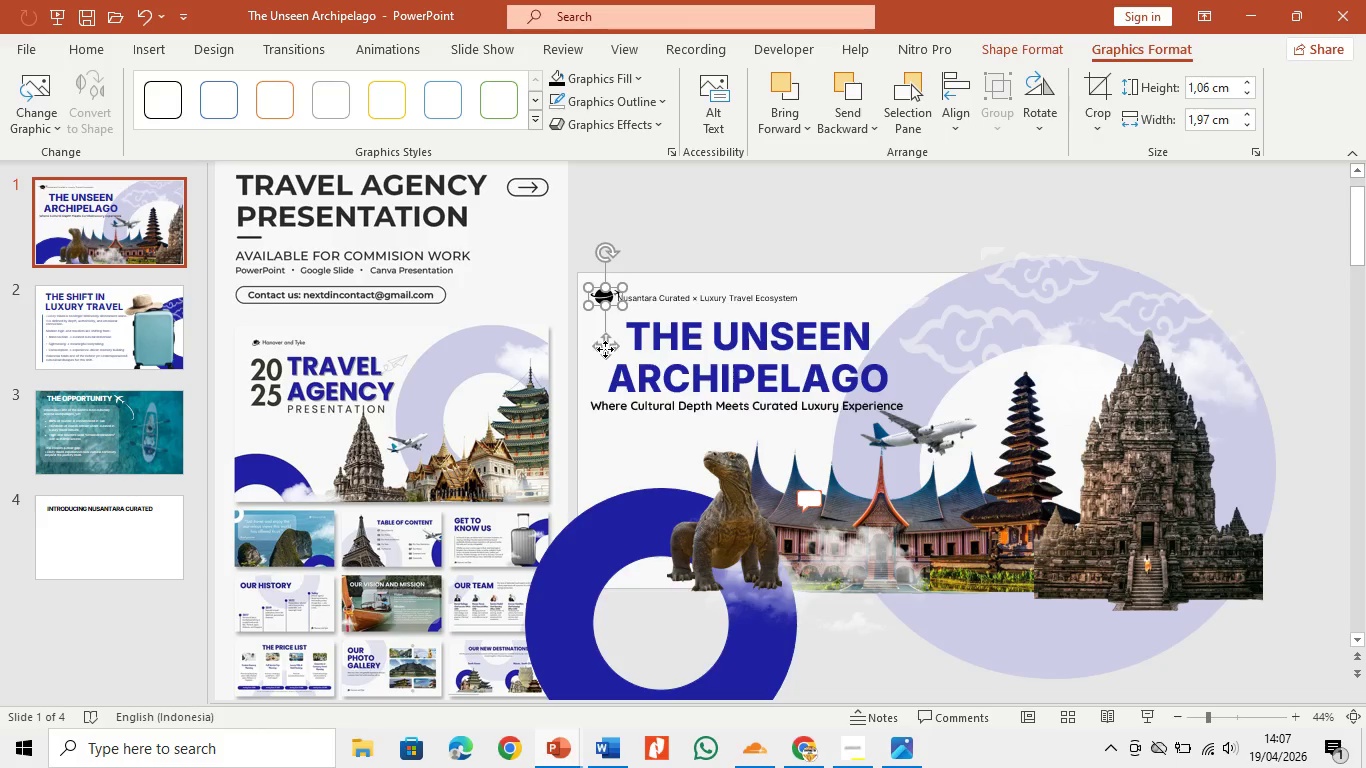 
key(Shift+ArrowDown)
 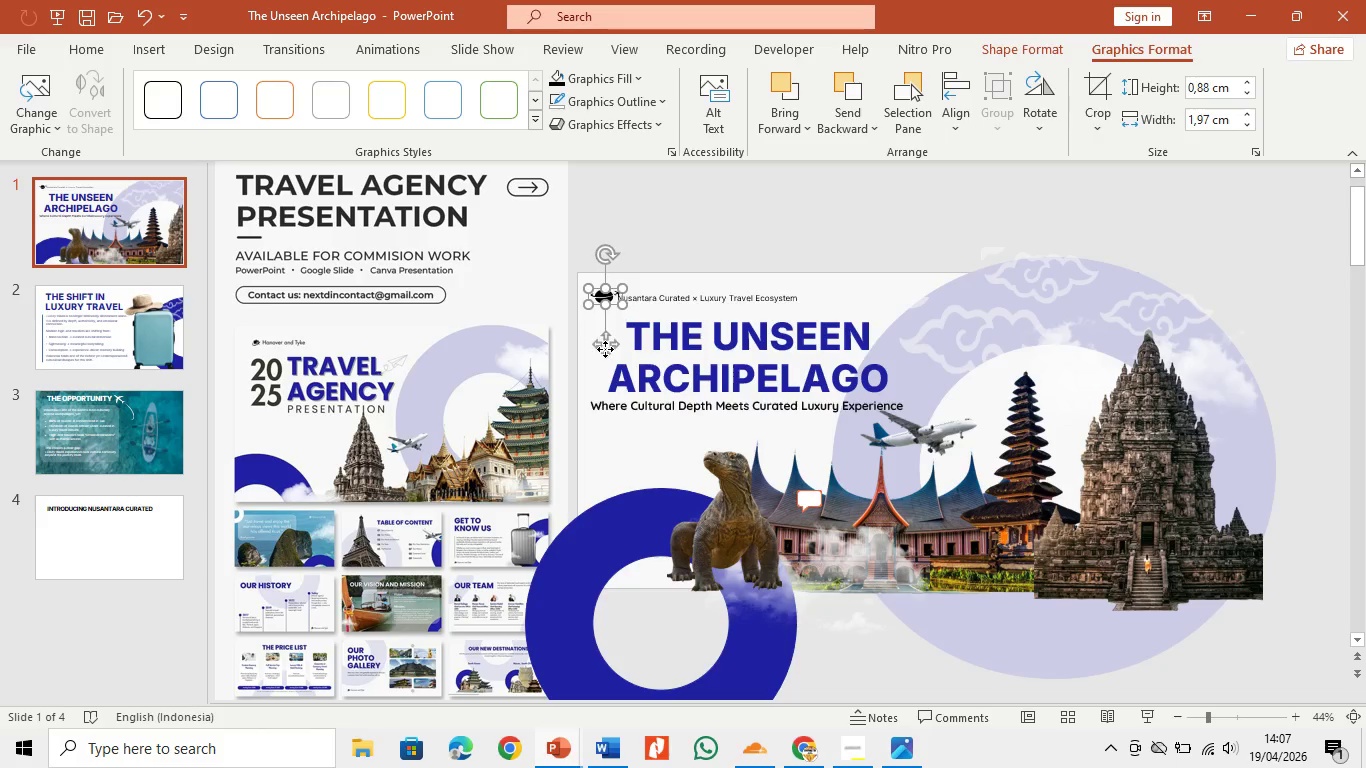 
key(Shift+ArrowDown)
 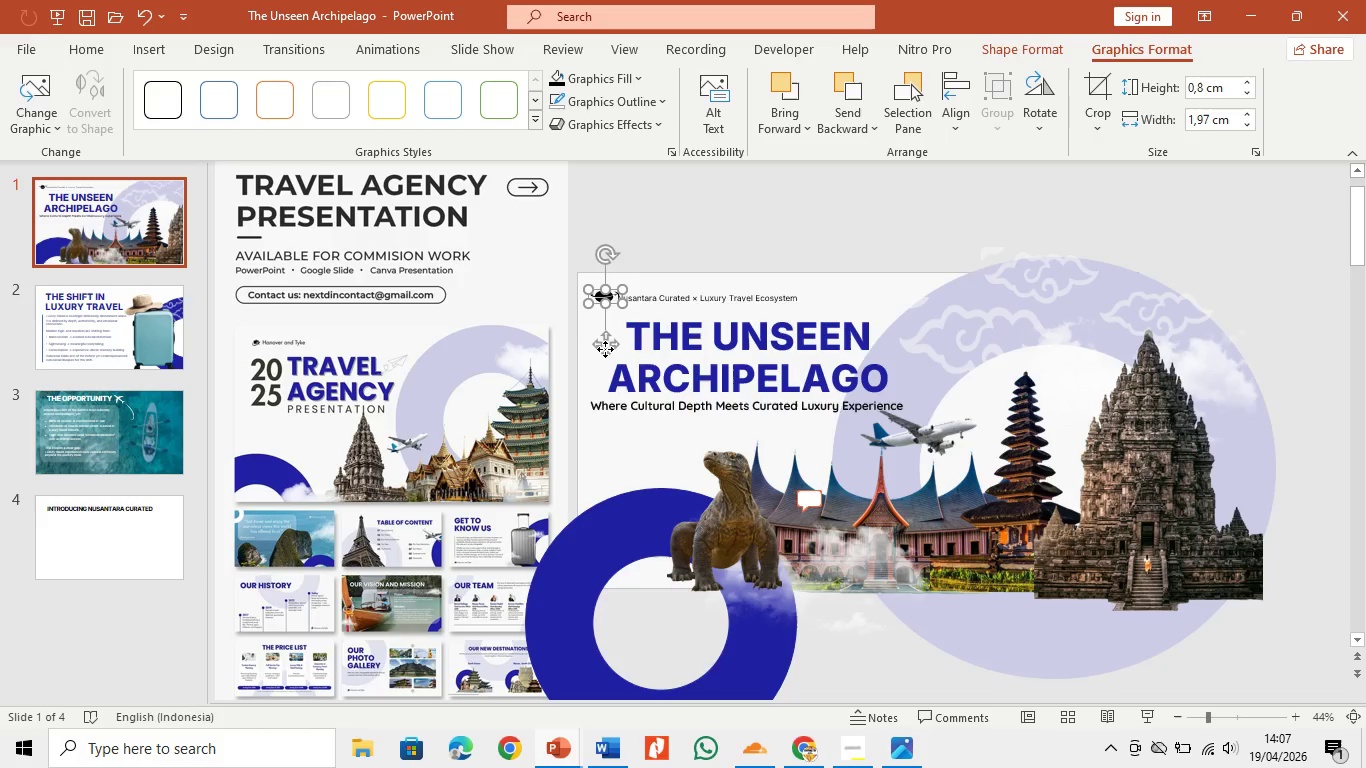 
key(Shift+ArrowDown)
 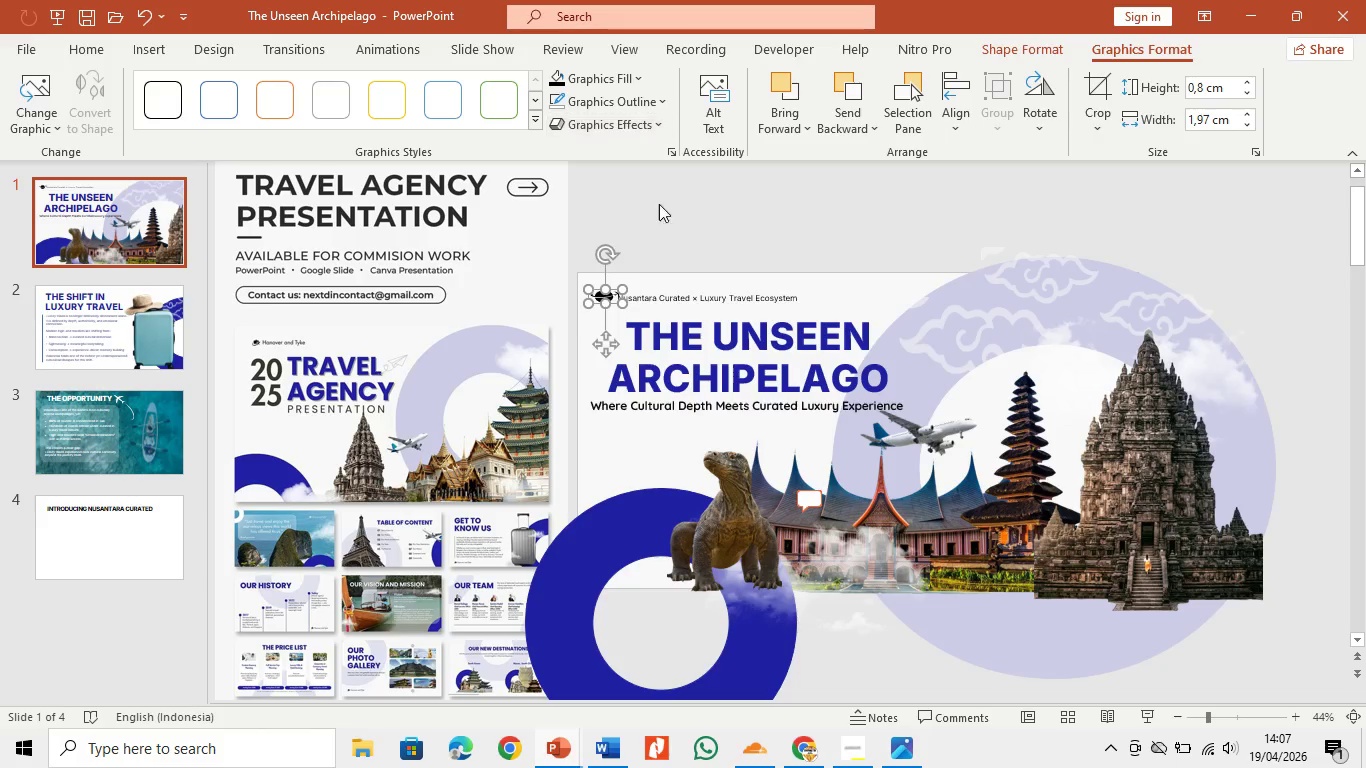 
left_click([664, 227])
 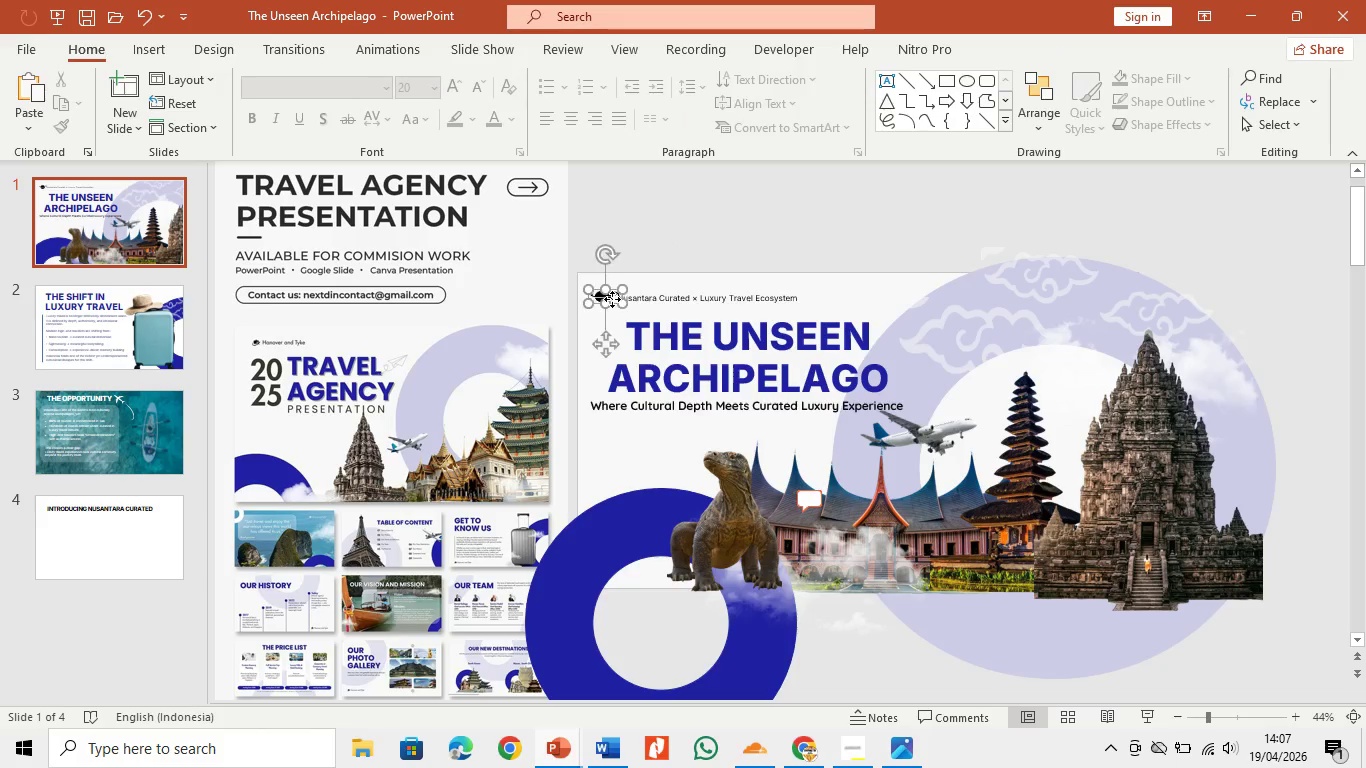 
left_click([612, 299])
 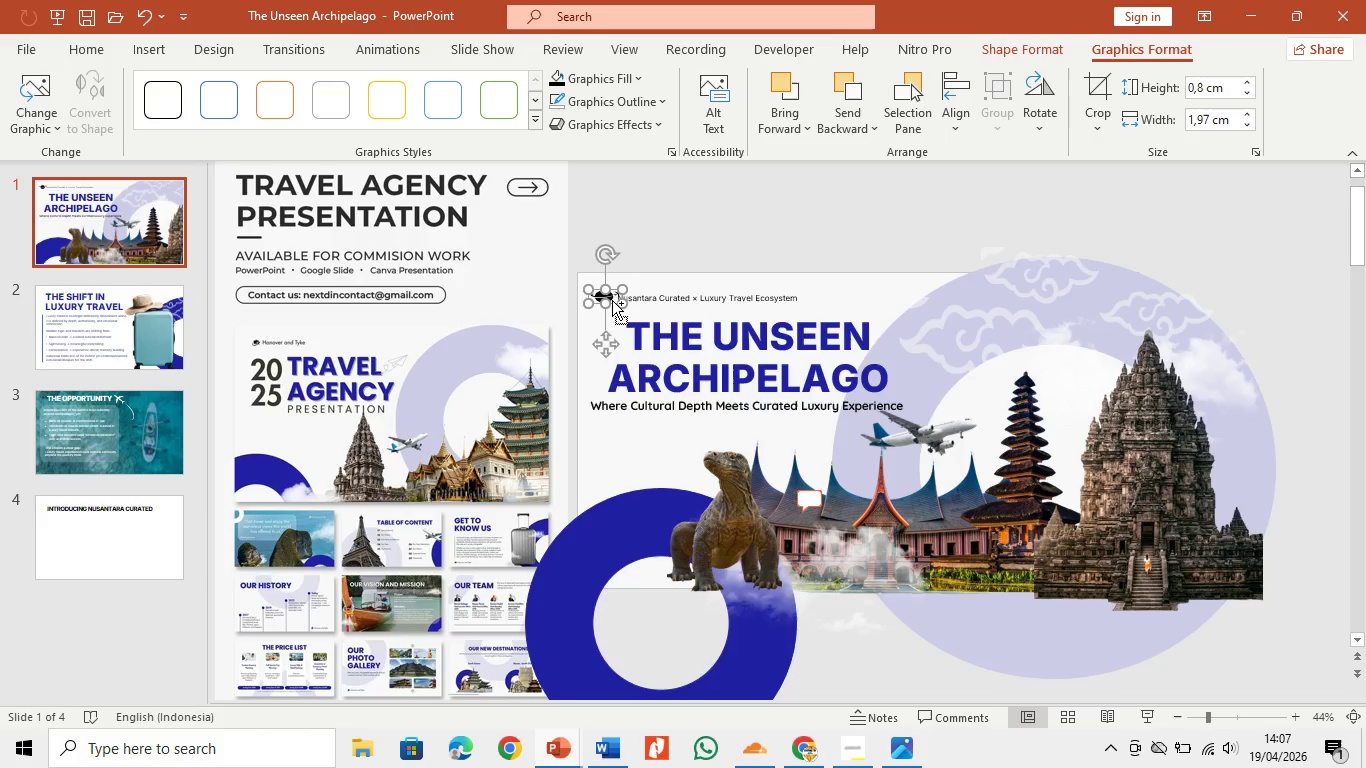 
key(Control+Z)
 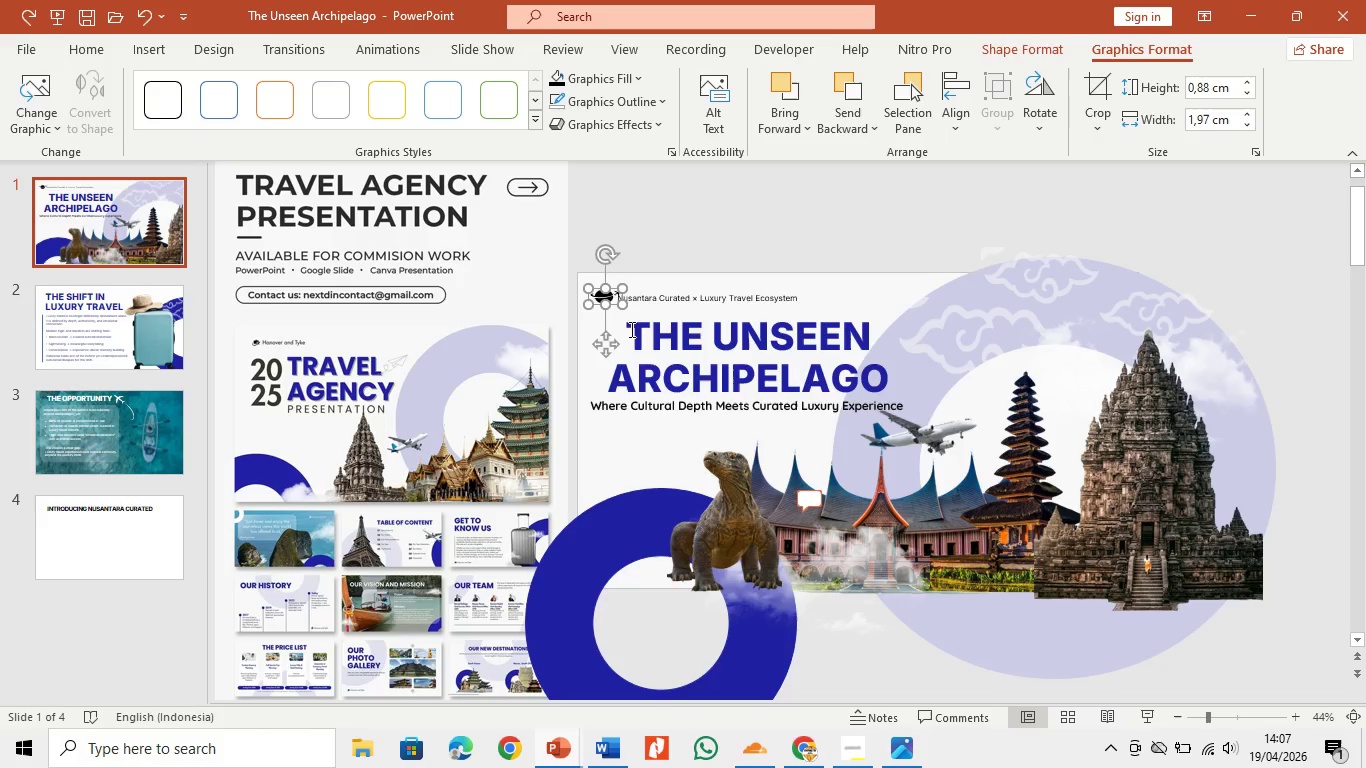 
key(Control+Z)
 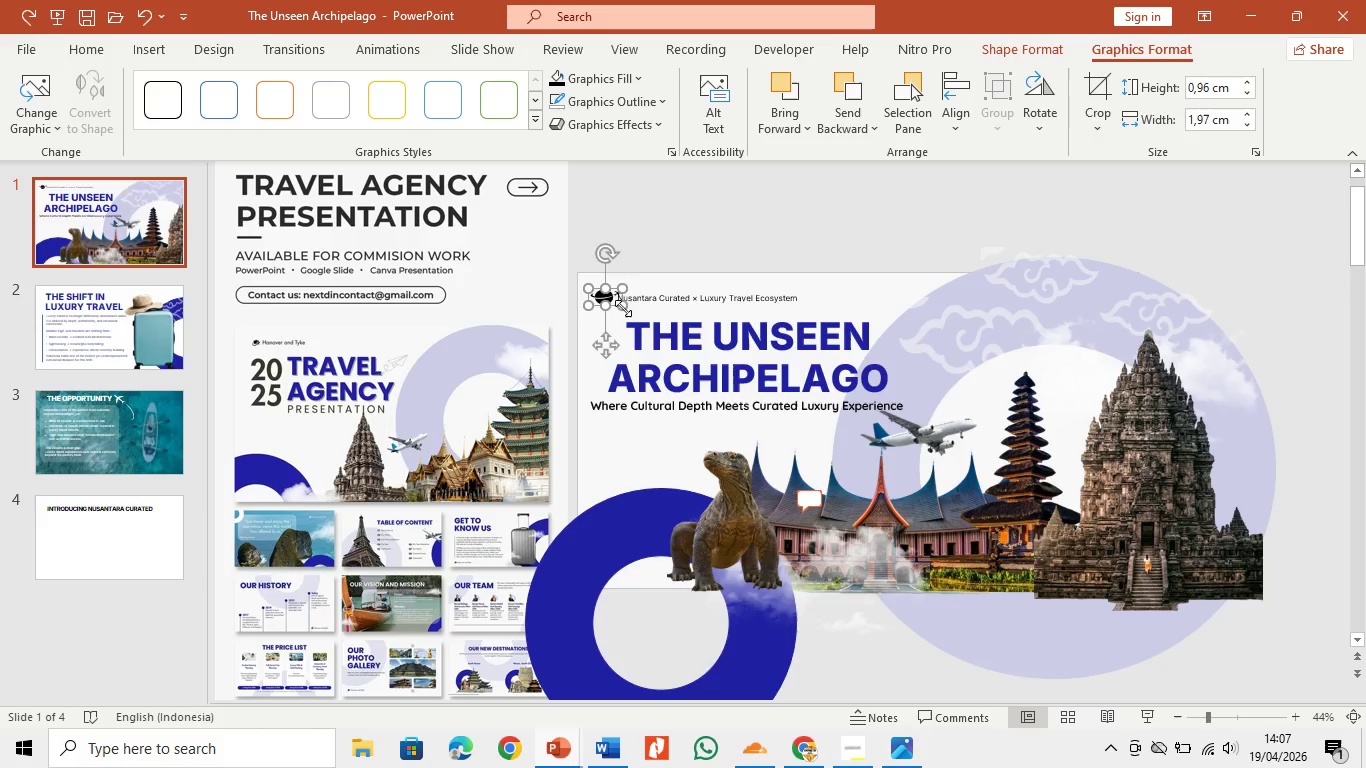 
left_click_drag(start_coordinate=[623, 308], to_coordinate=[612, 304])
 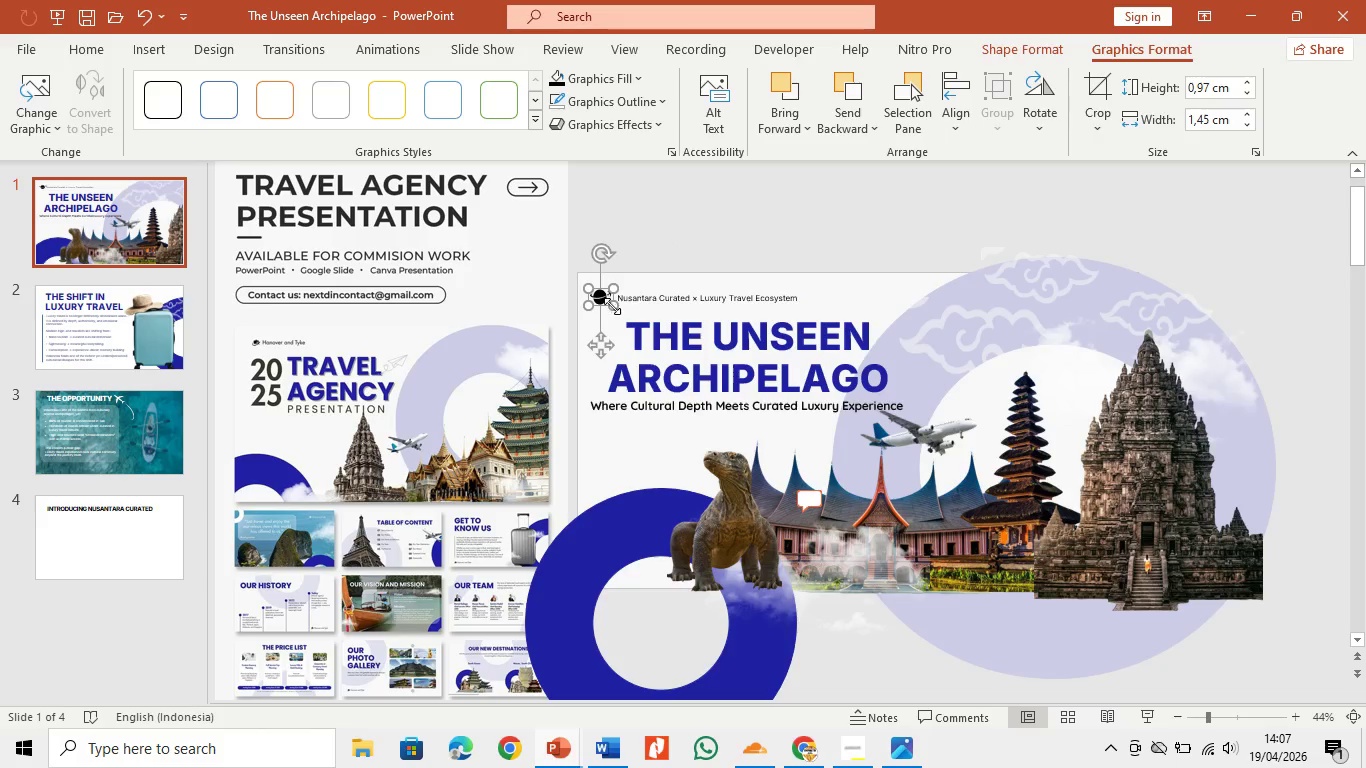 
key(Control+Z)
 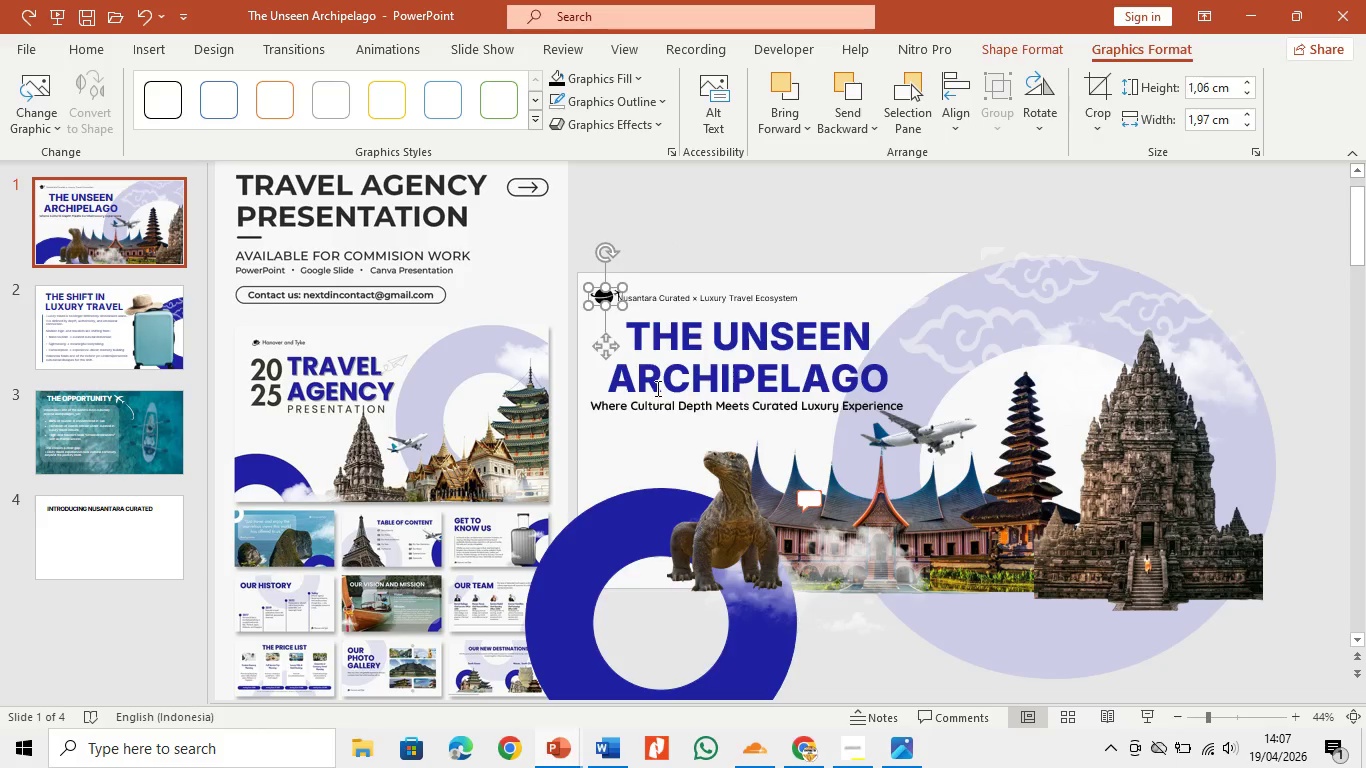 
key(Control+Z)
 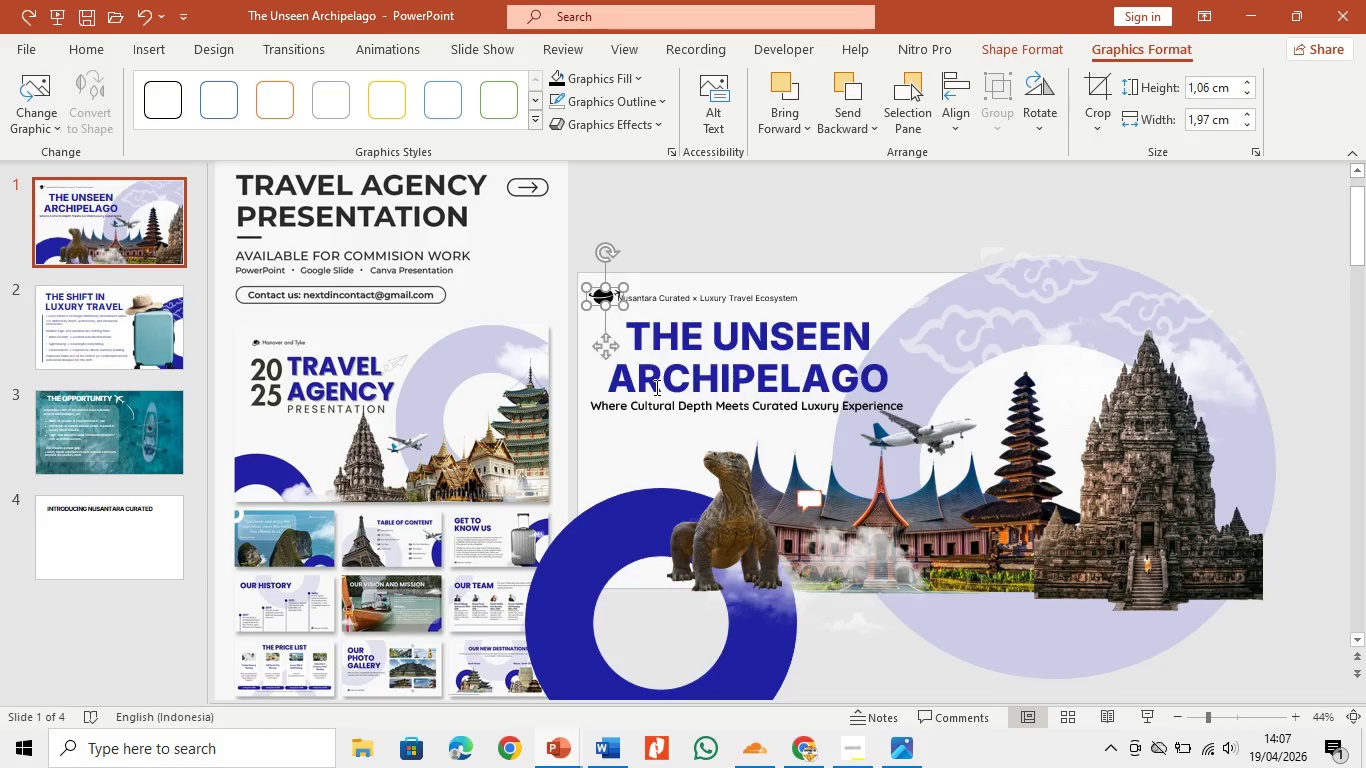 
key(Control+Z)
 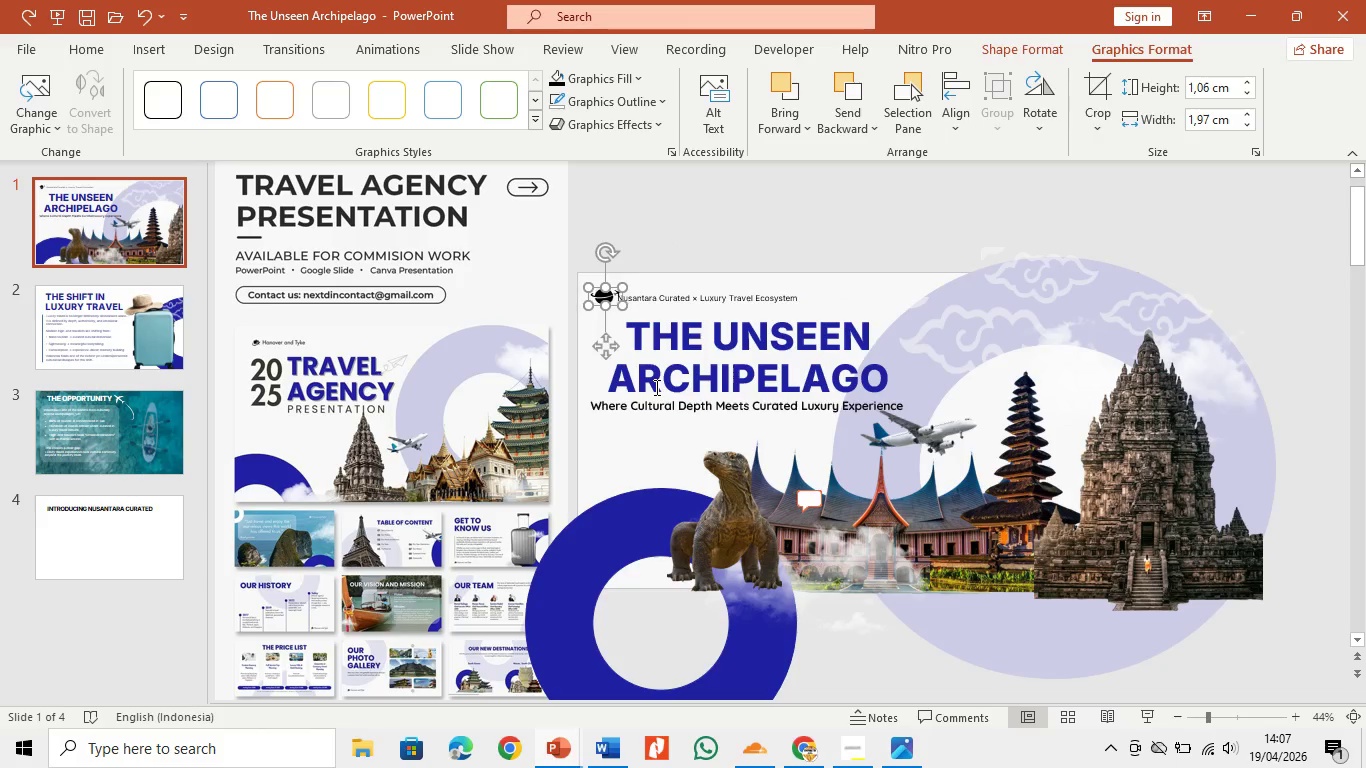 
key(Control+Z)
 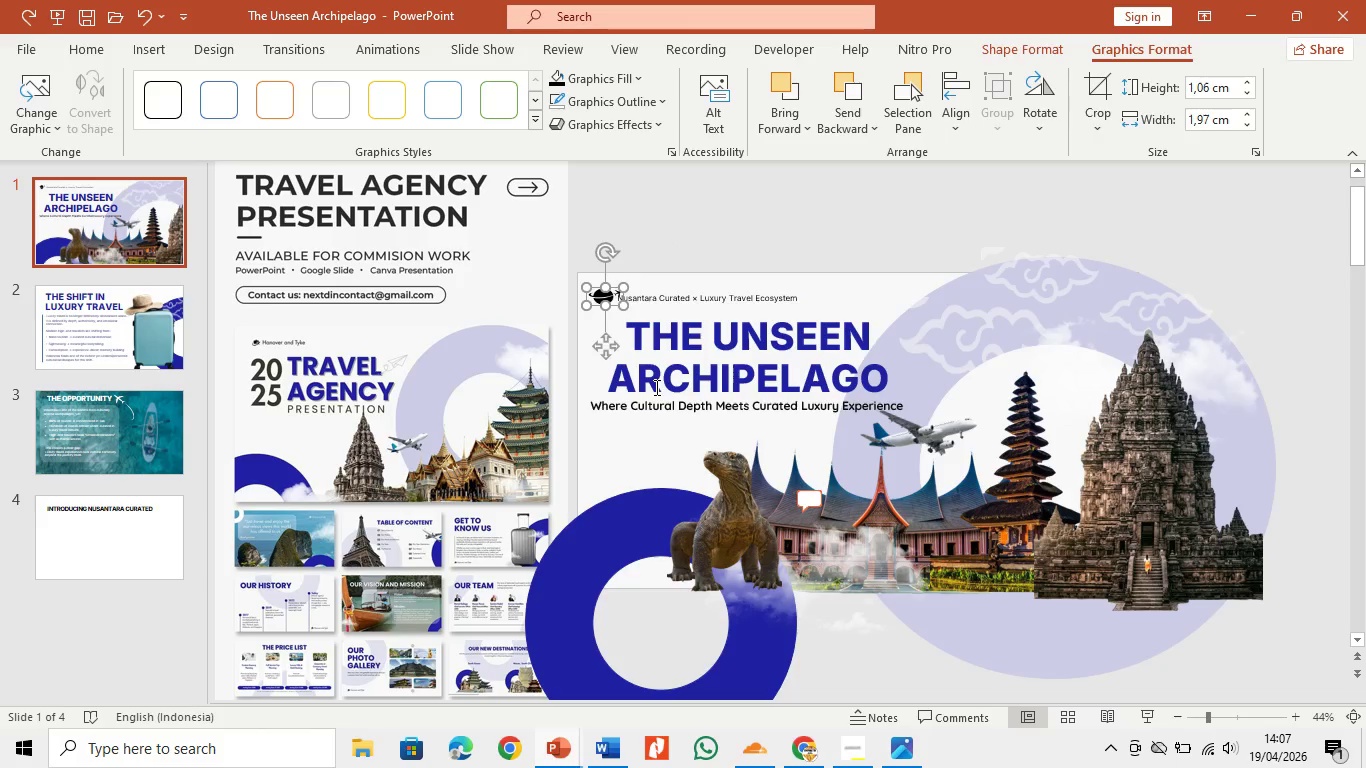 
key(Control+Z)
 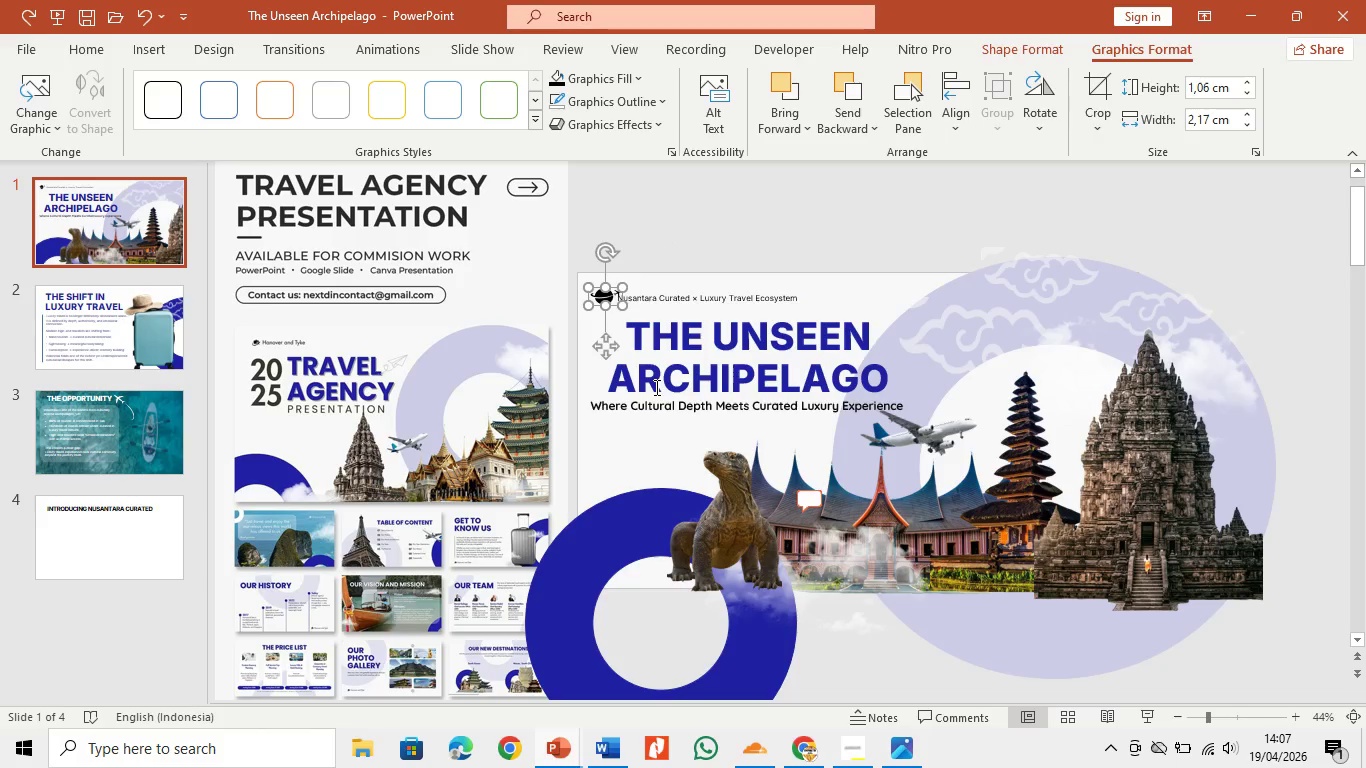 
key(Control+Z)
 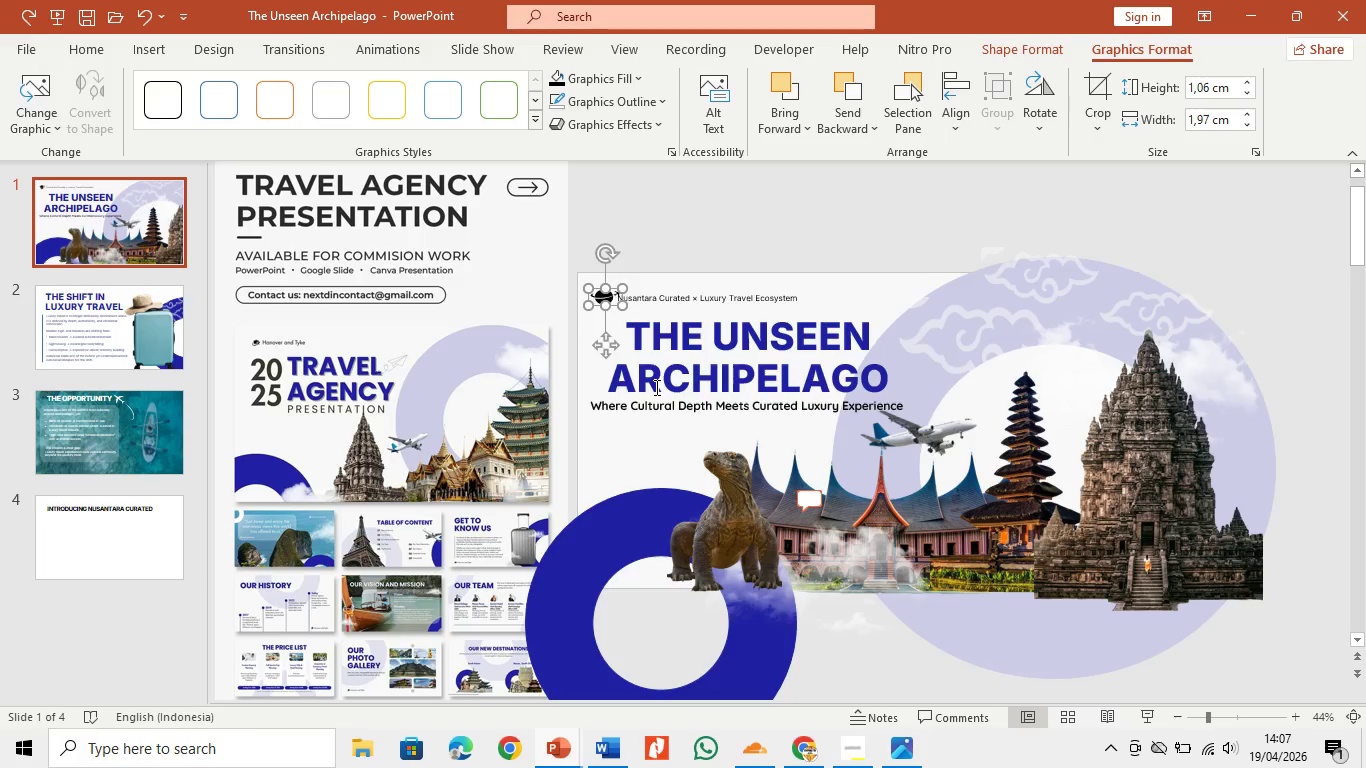 
key(Control+Z)
 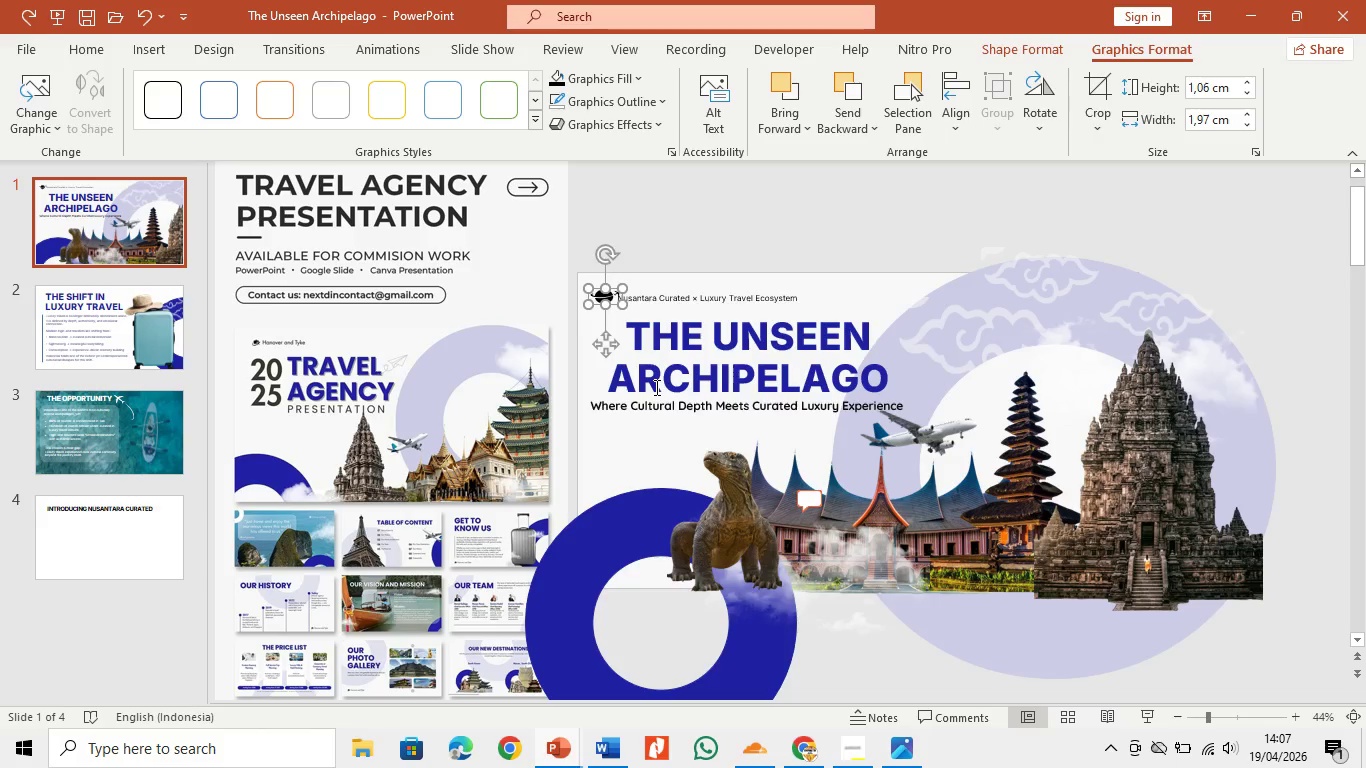 
key(Control+Z)
 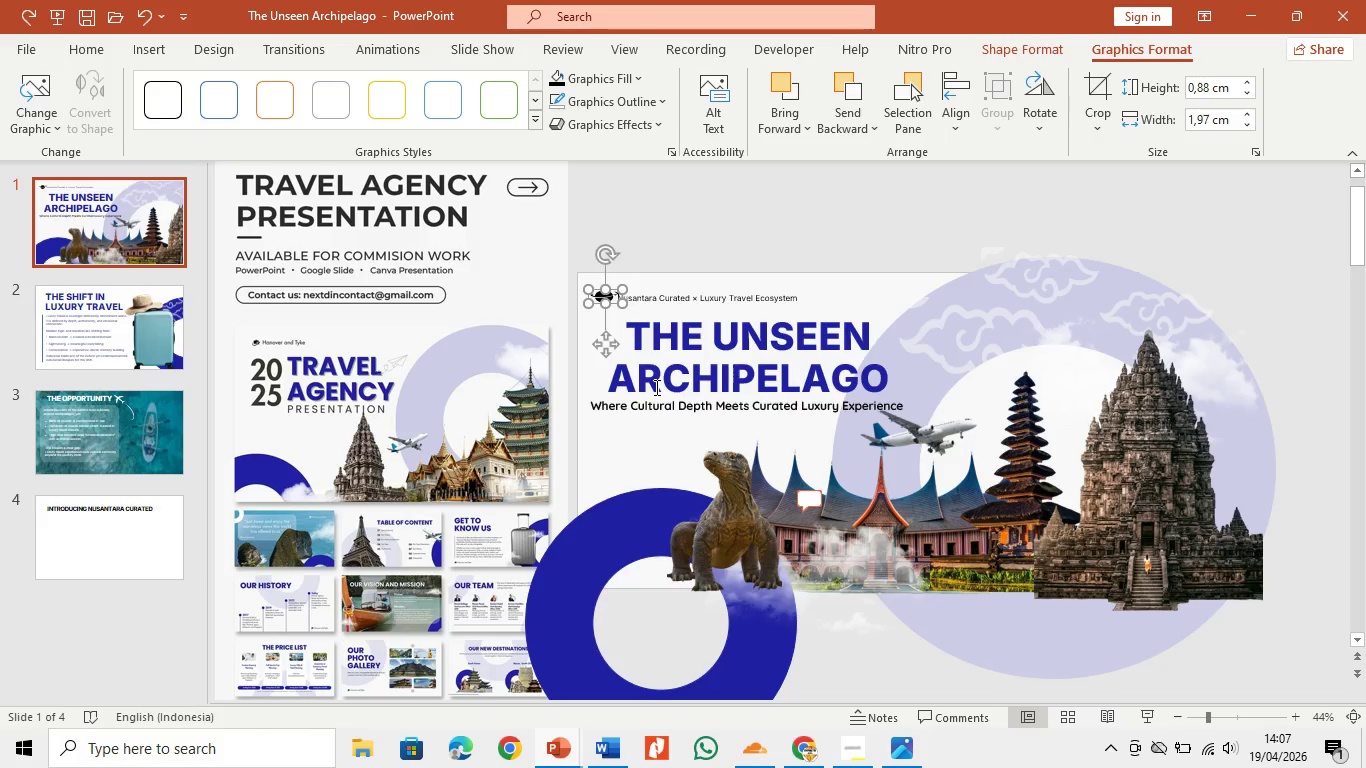 
key(Control+Z)
 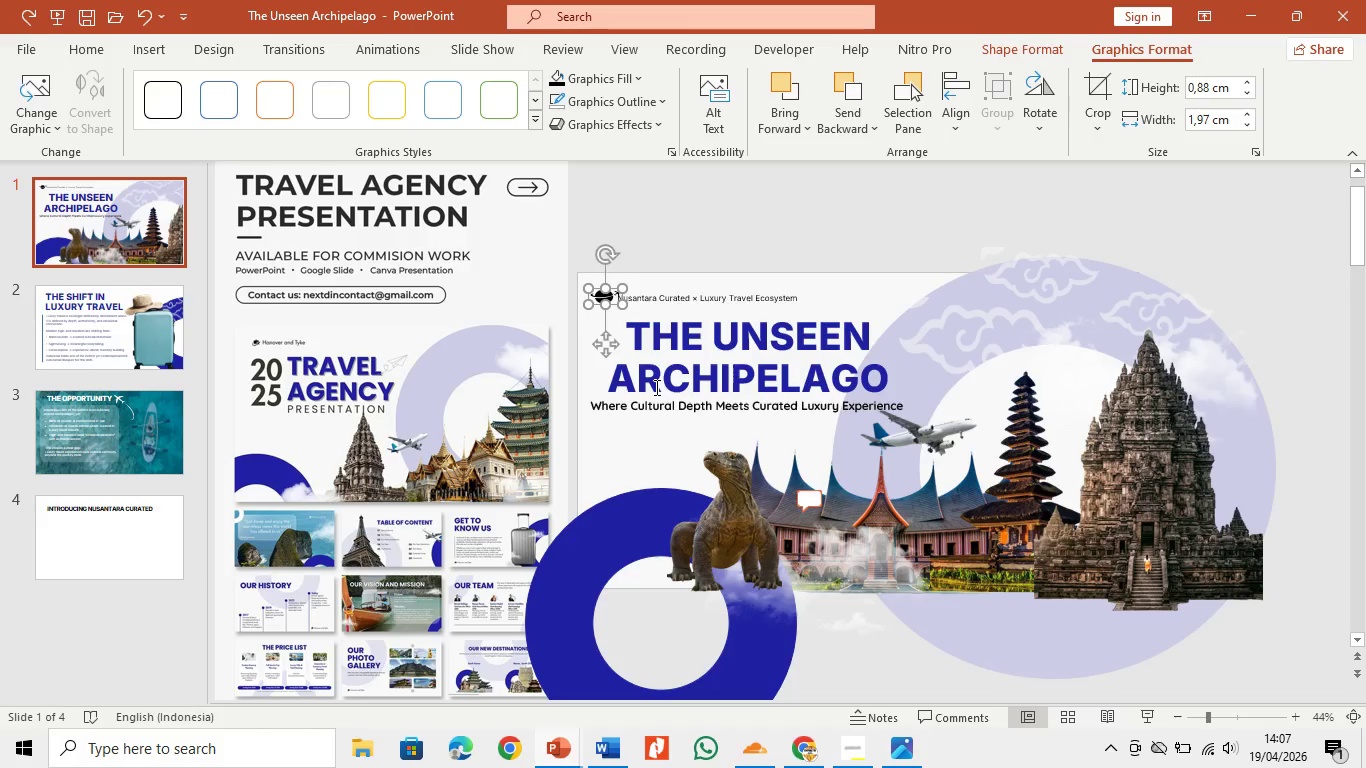 
key(Control+Z)
 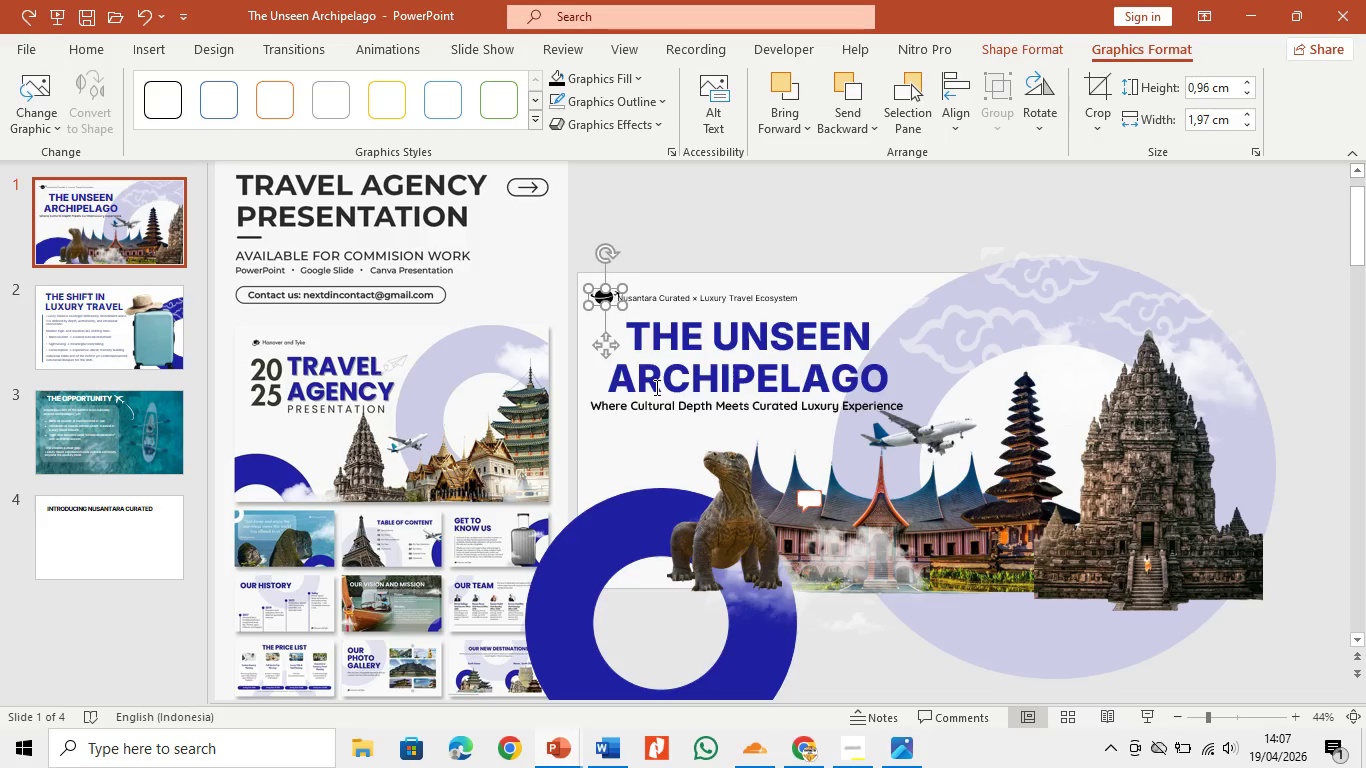 
key(Control+Z)
 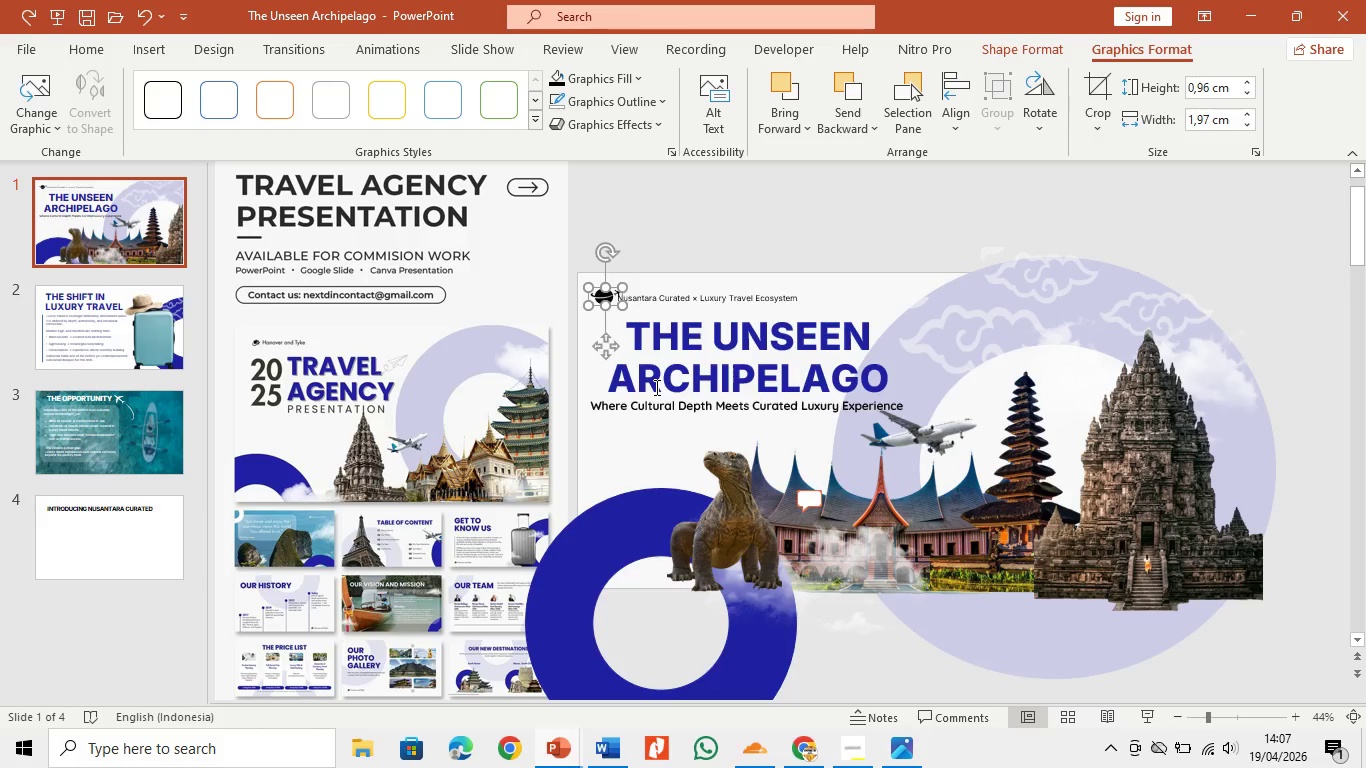 
key(Control+Z)
 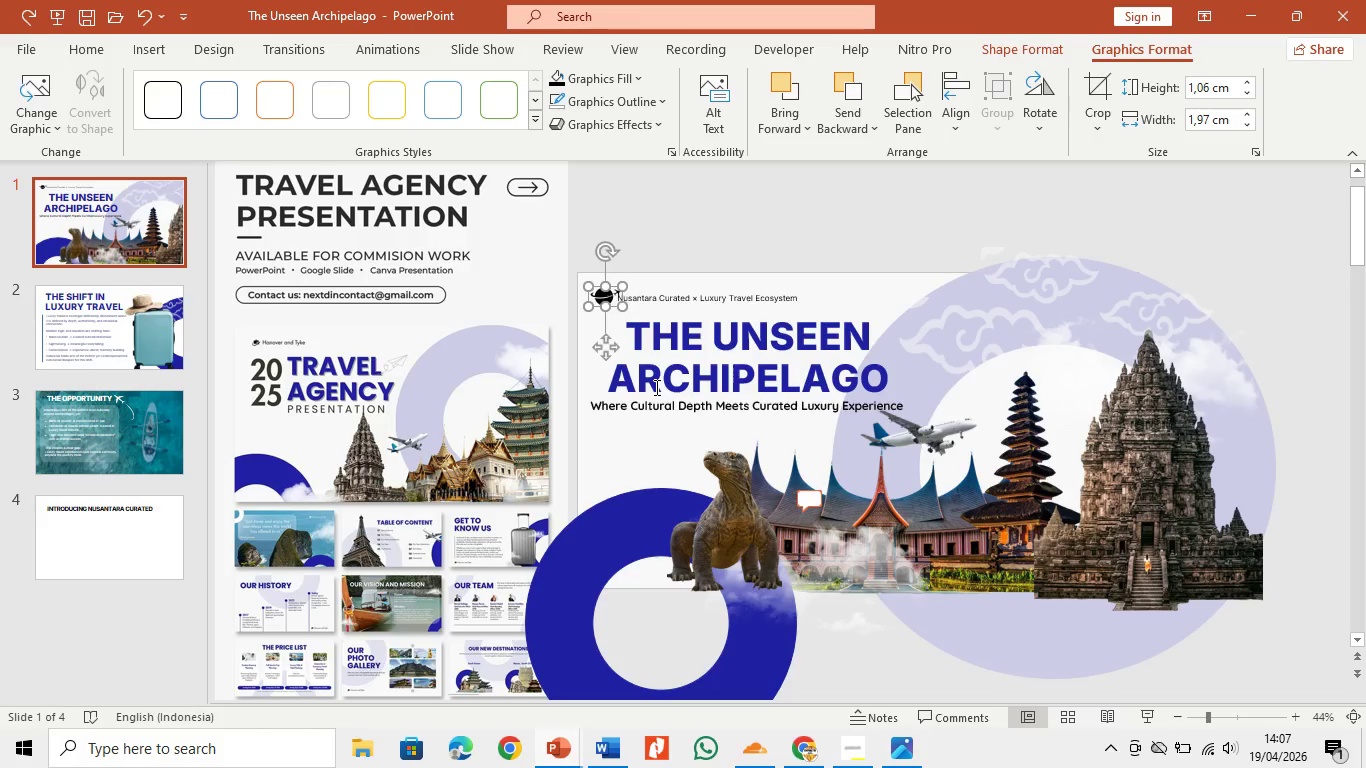 
key(Control+Z)
 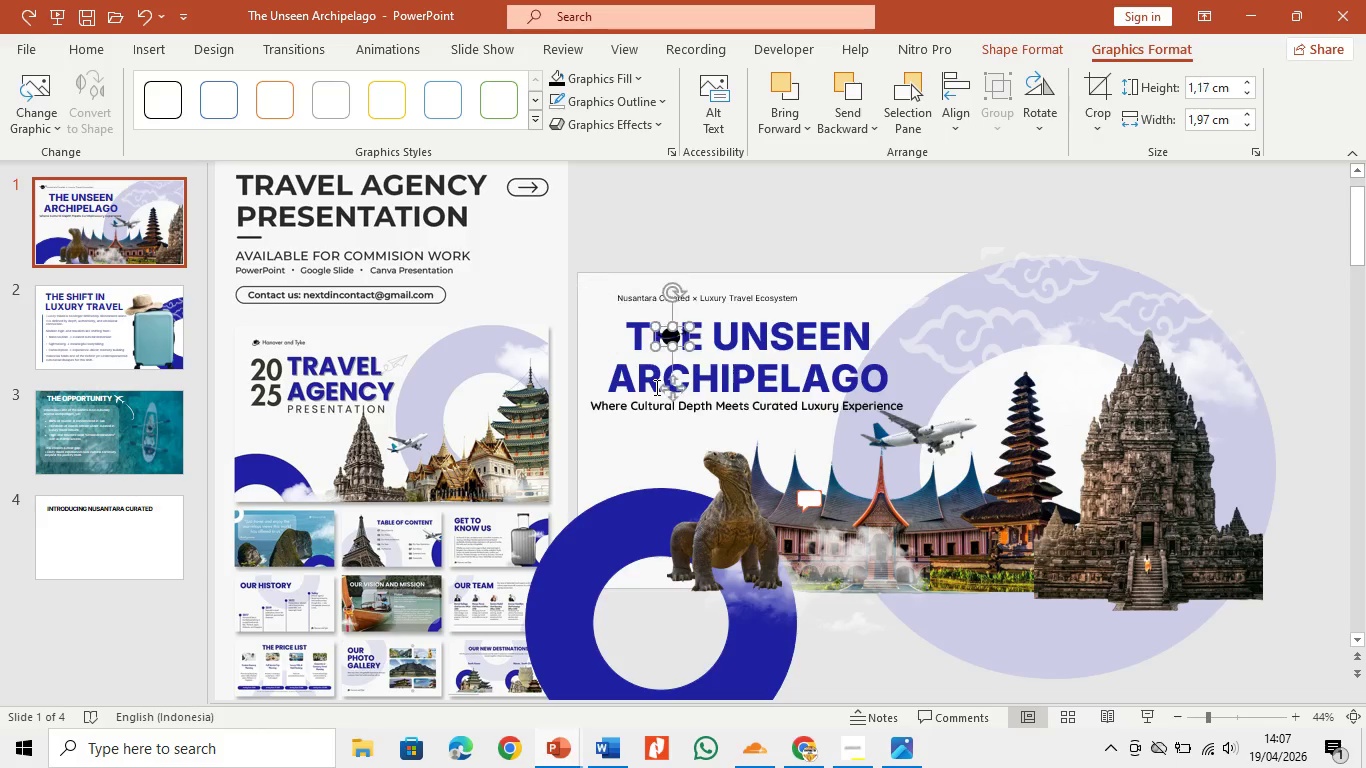 
key(Control+Z)
 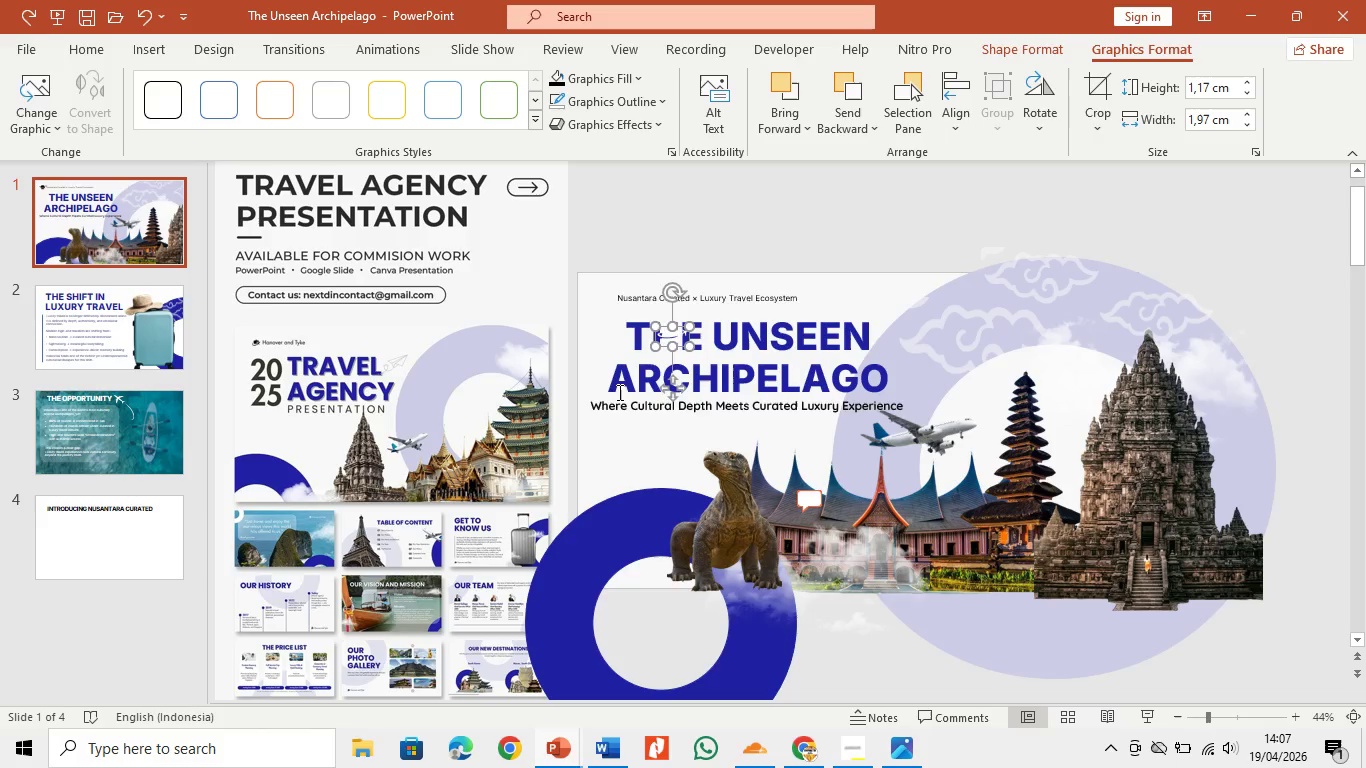 
key(Control+Z)
 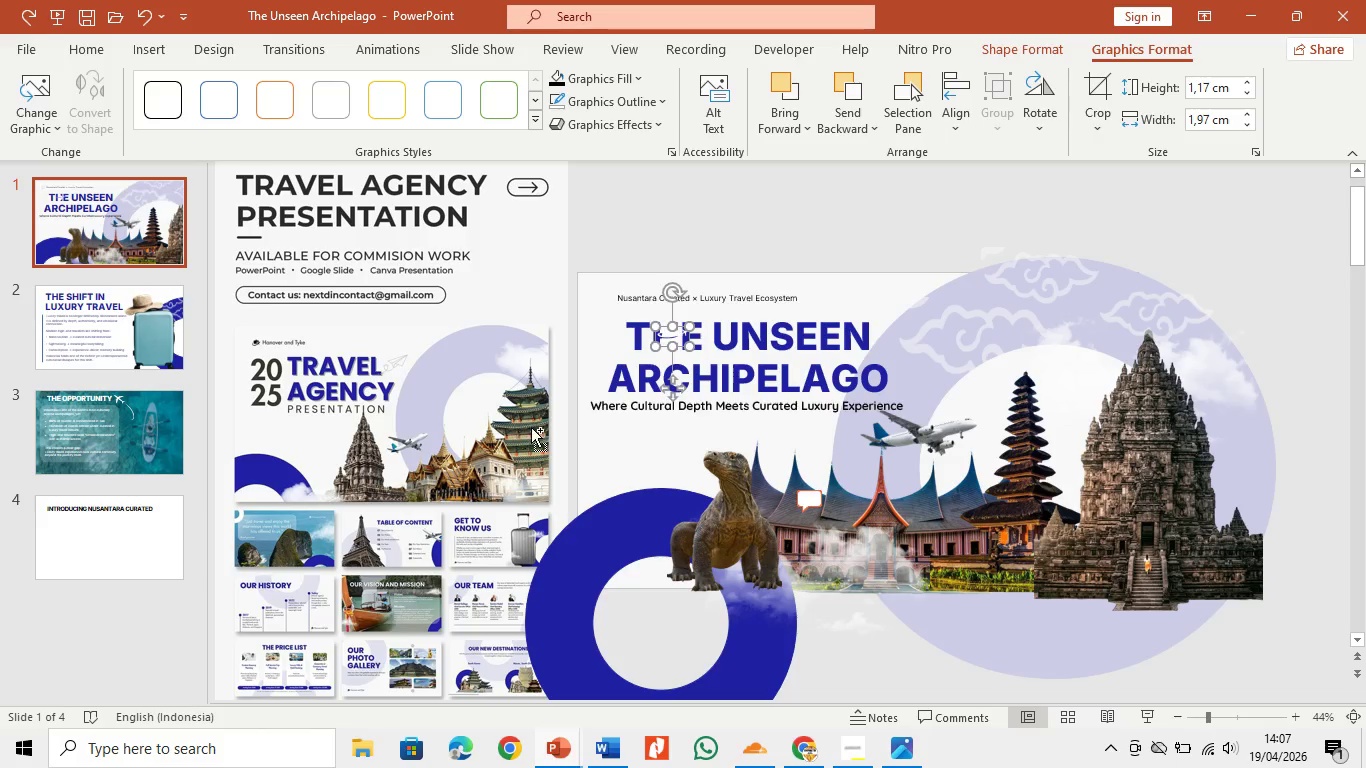 
key(Control+Z)
 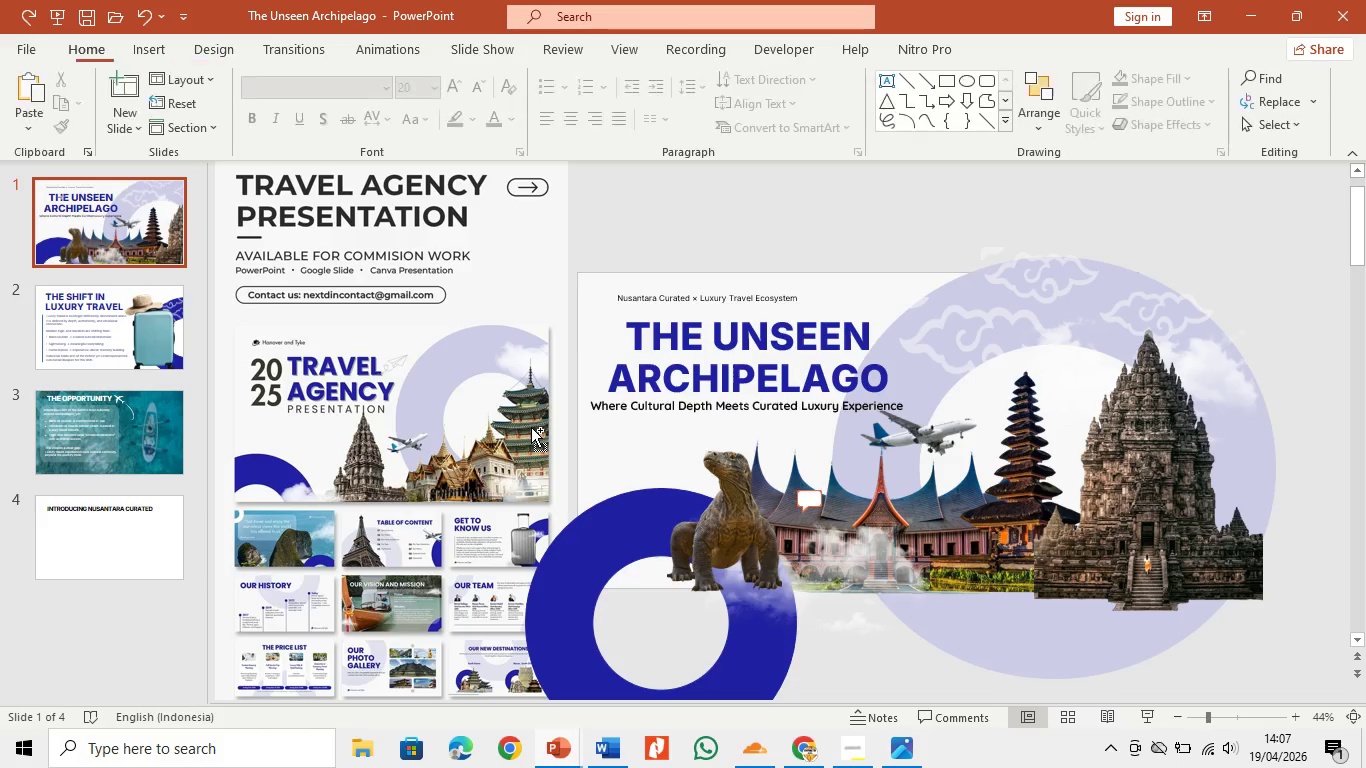 
key(Control+Z)
 